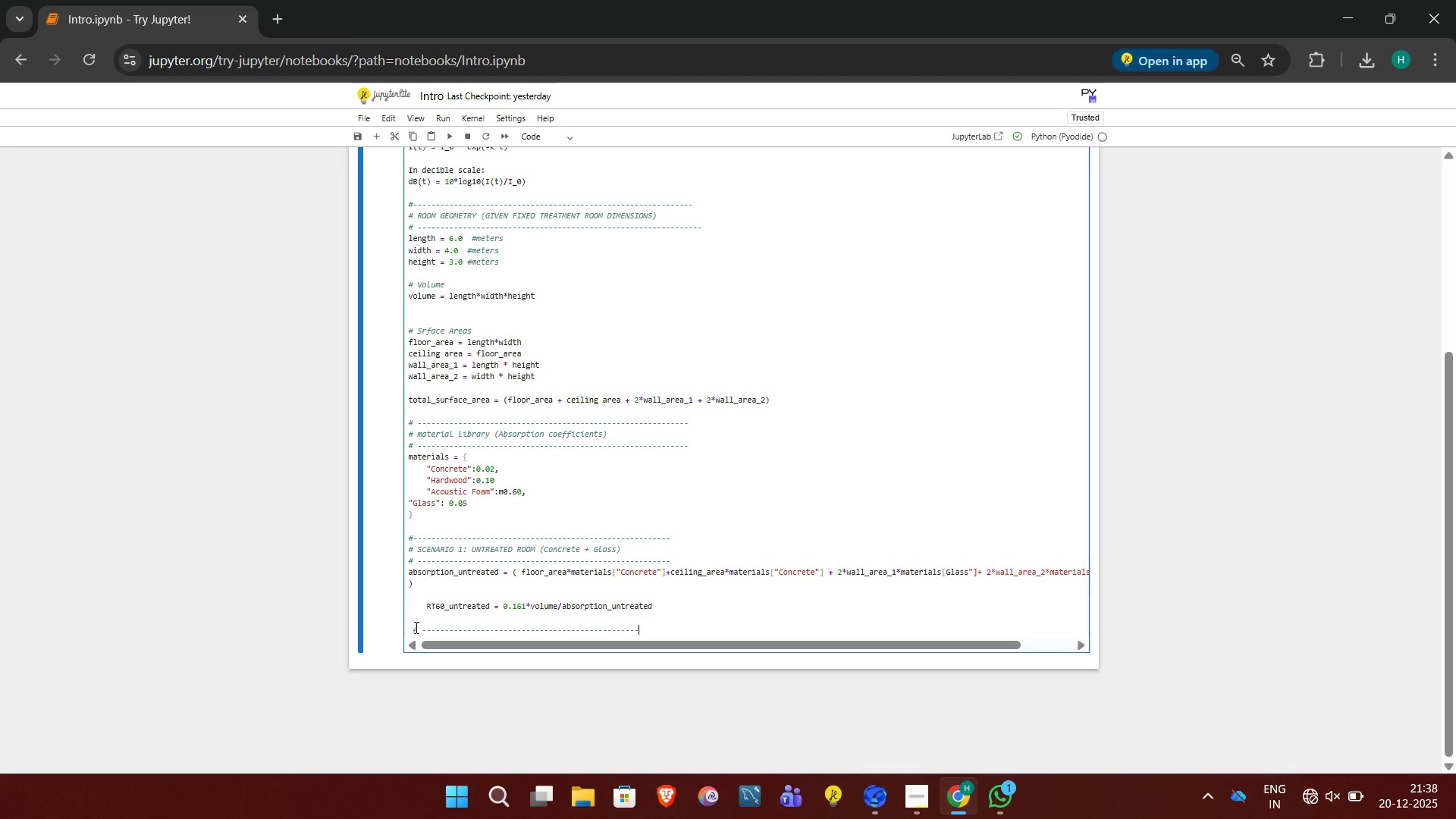 
key(Minus)
 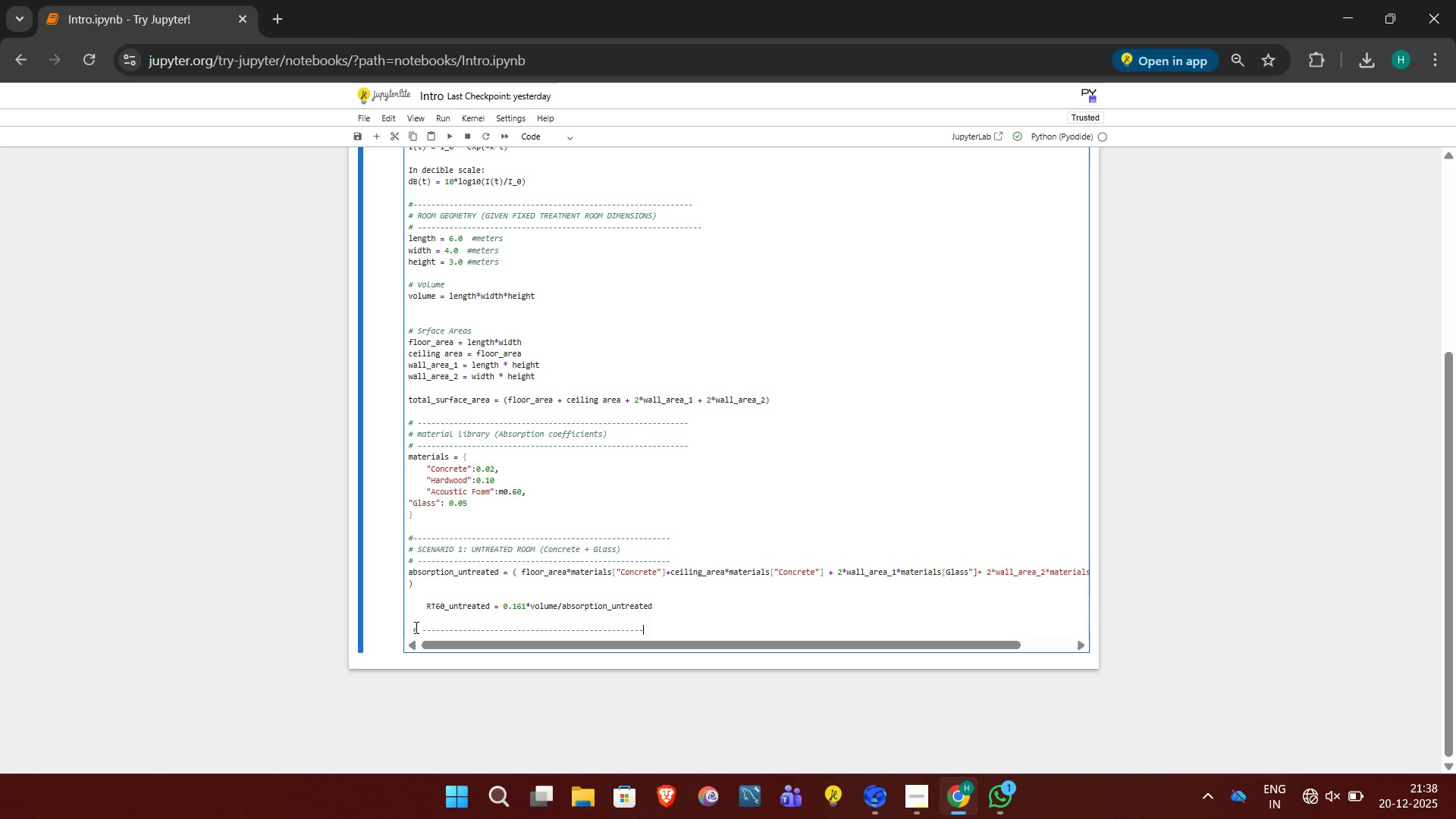 
key(Minus)
 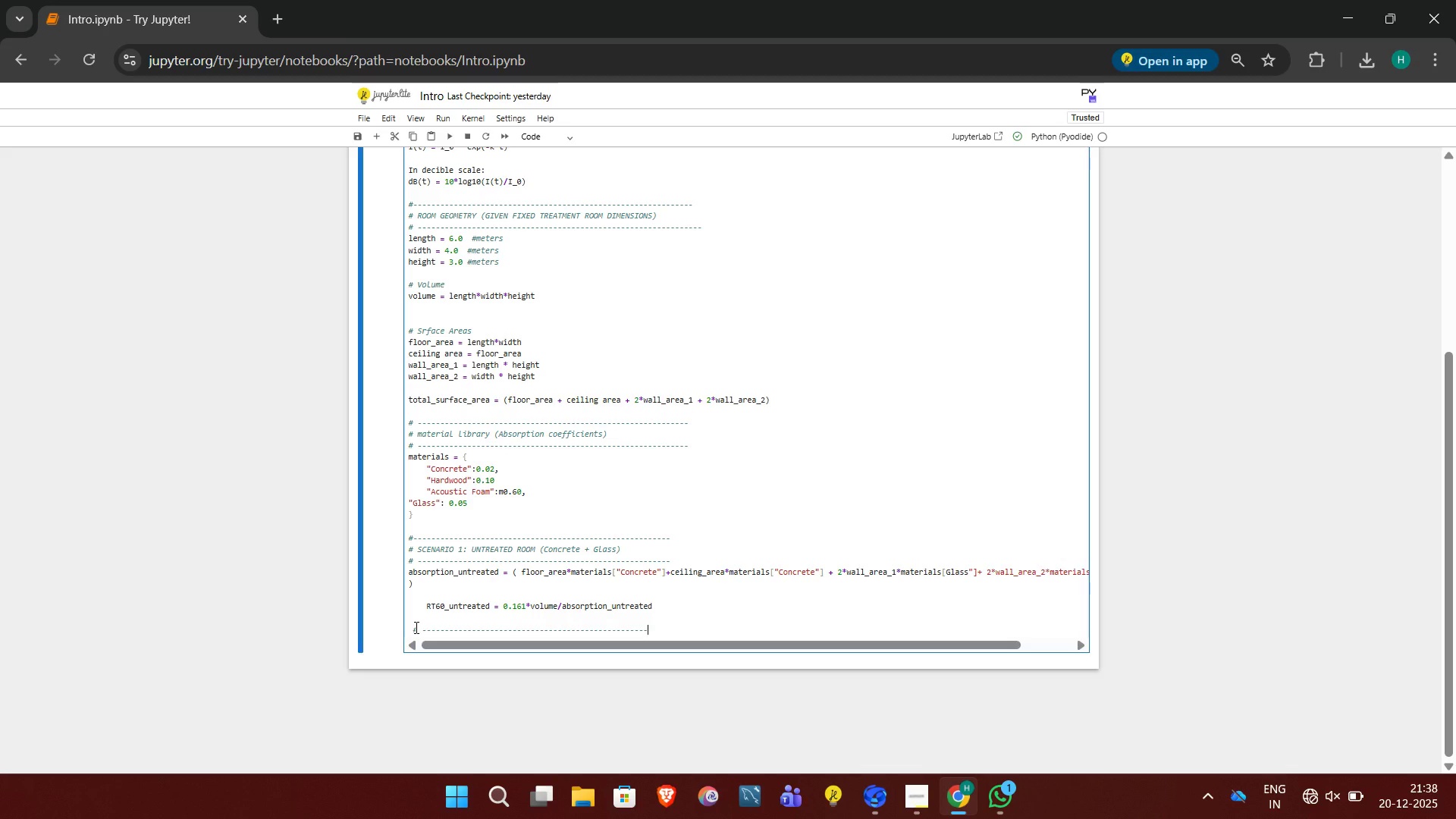 
key(Minus)
 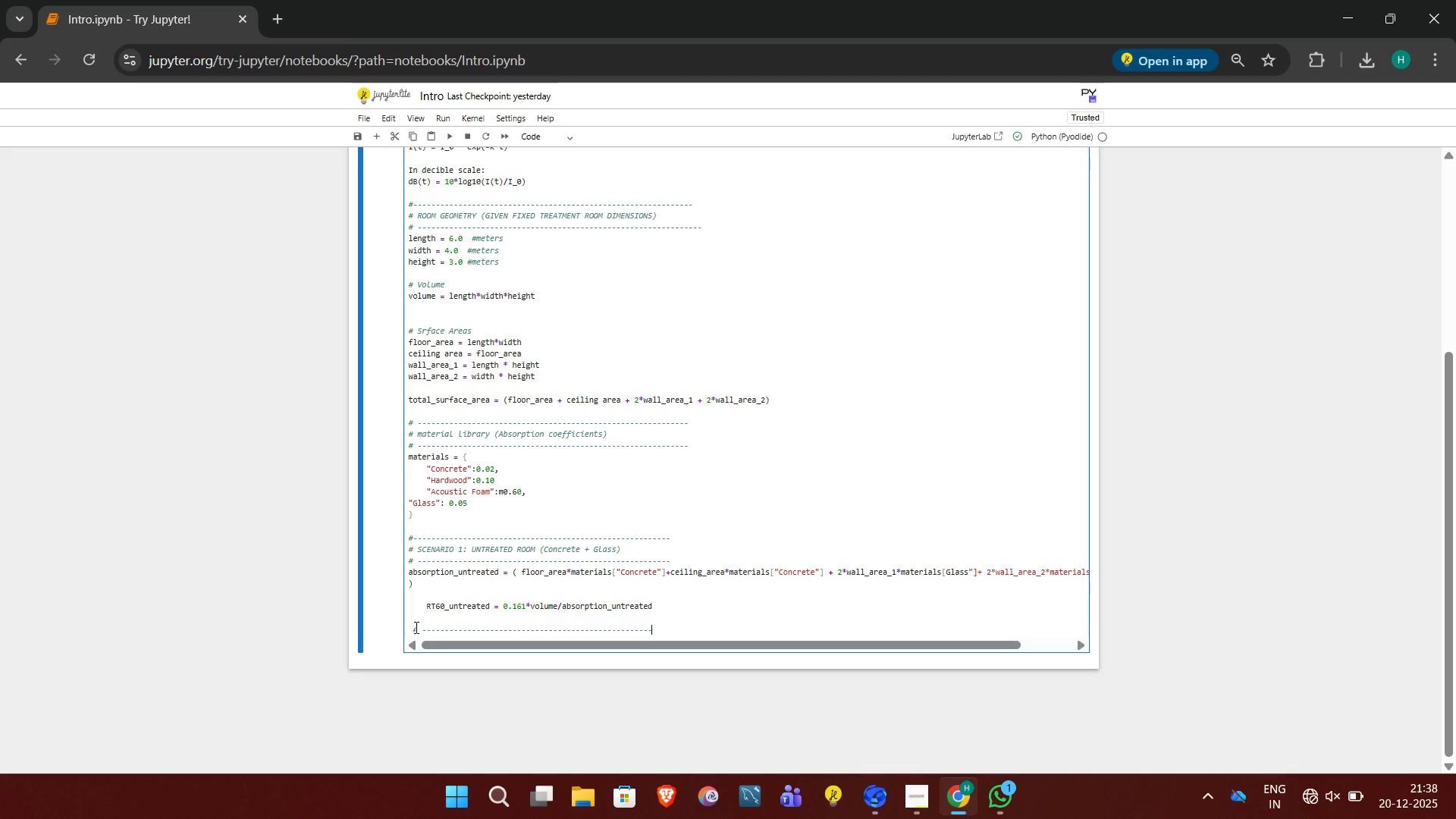 
key(Minus)
 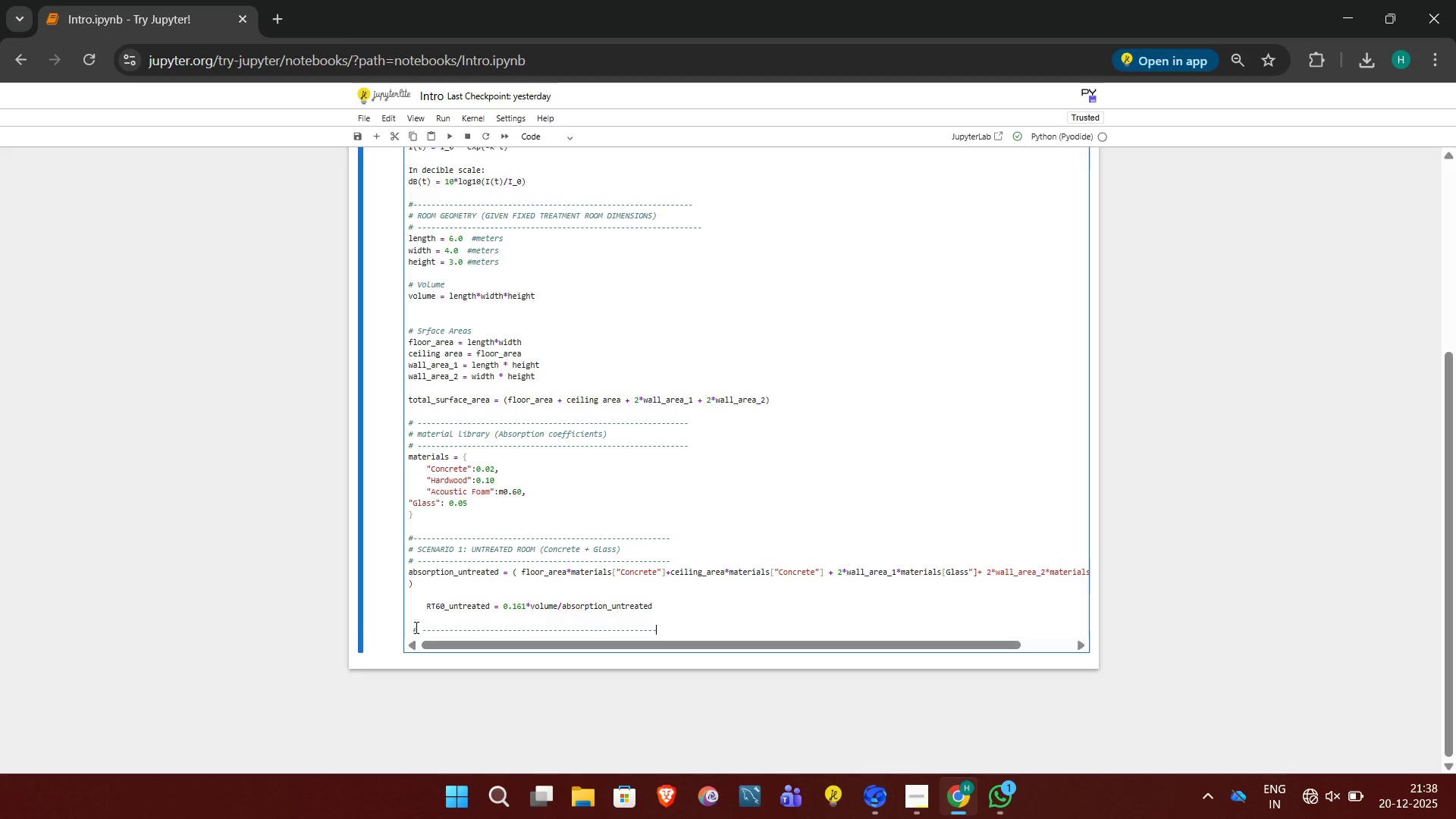 
key(Minus)
 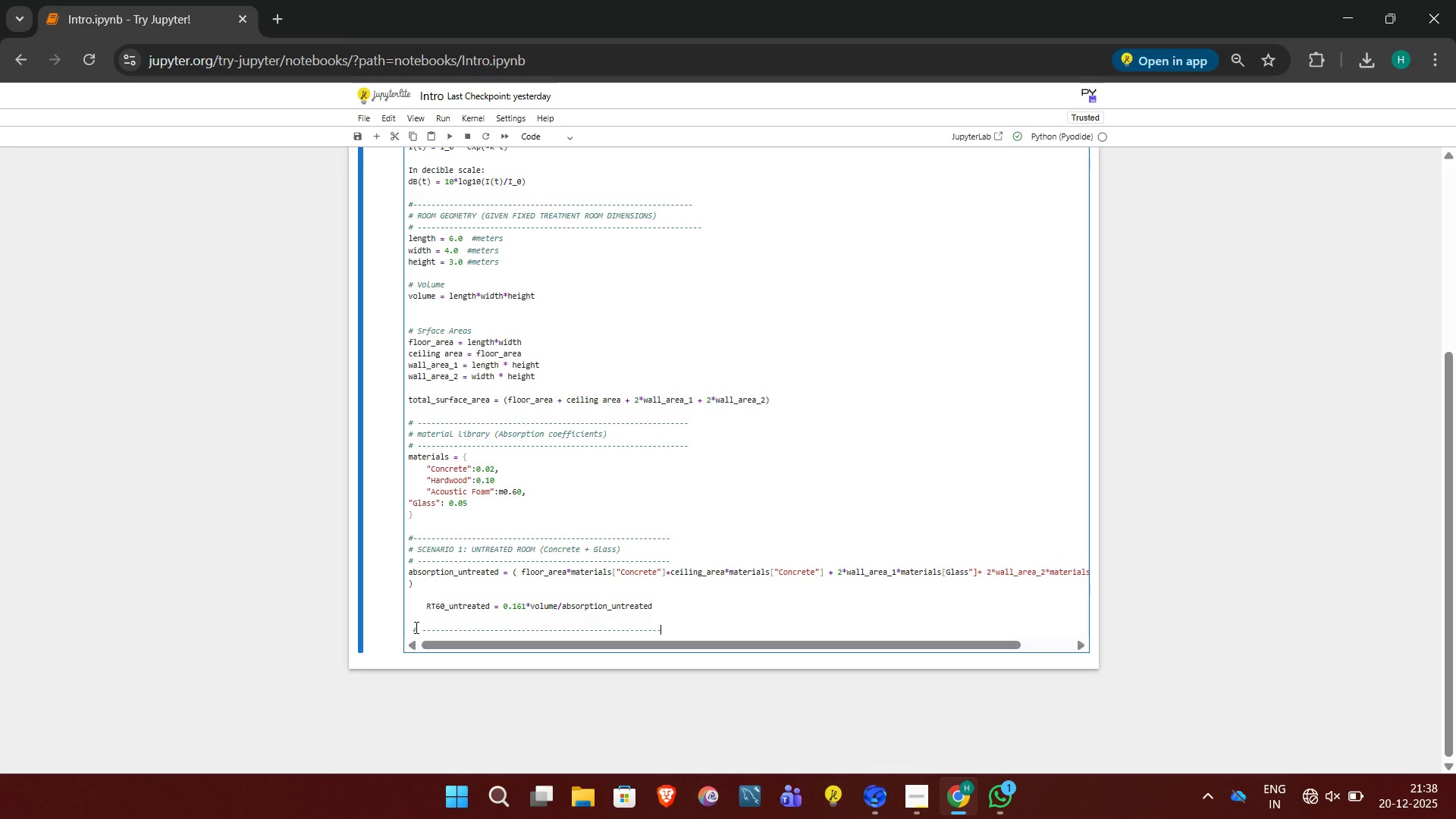 
key(Minus)
 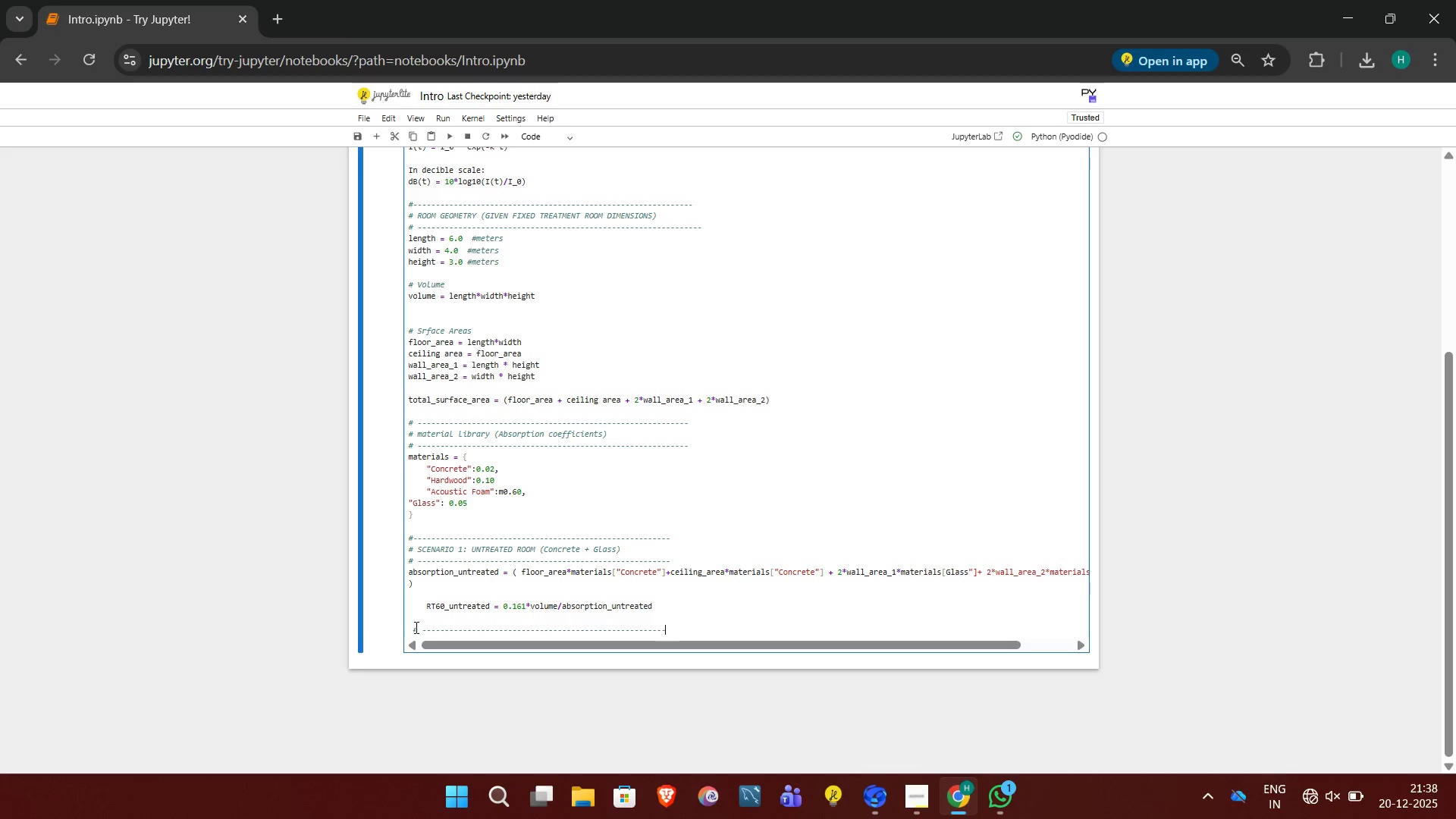 
key(Minus)
 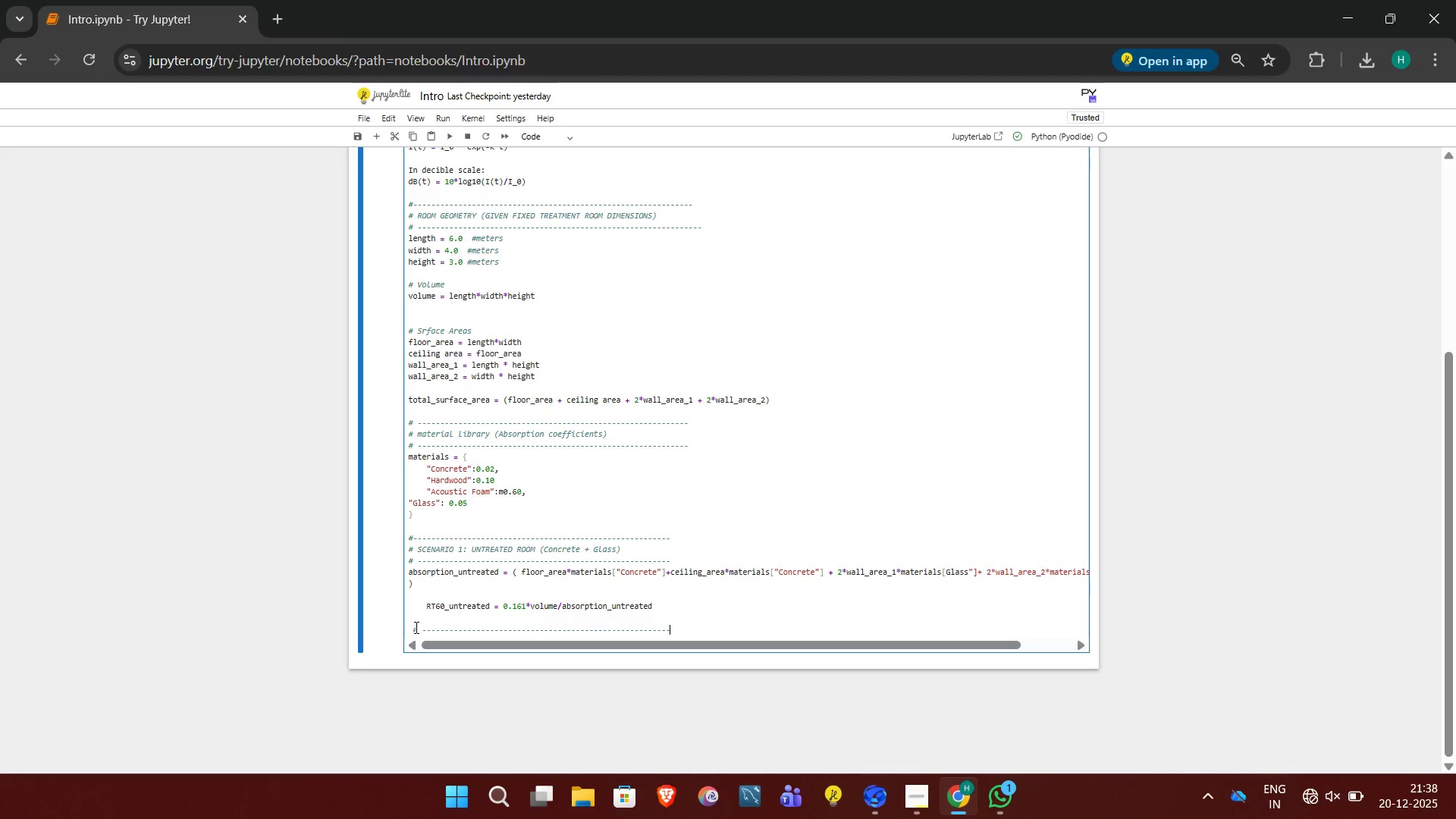 
key(Minus)
 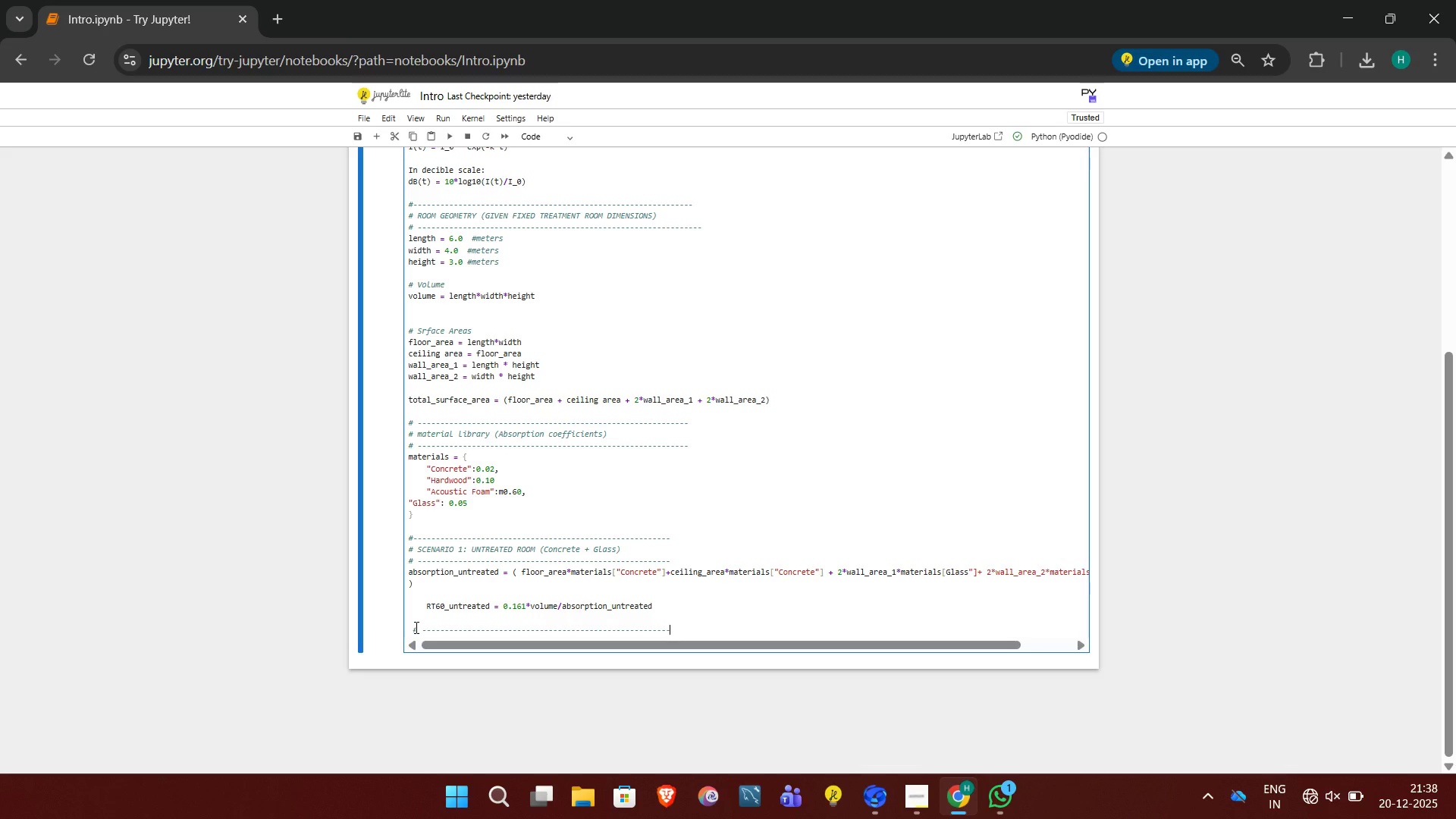 
key(Minus)
 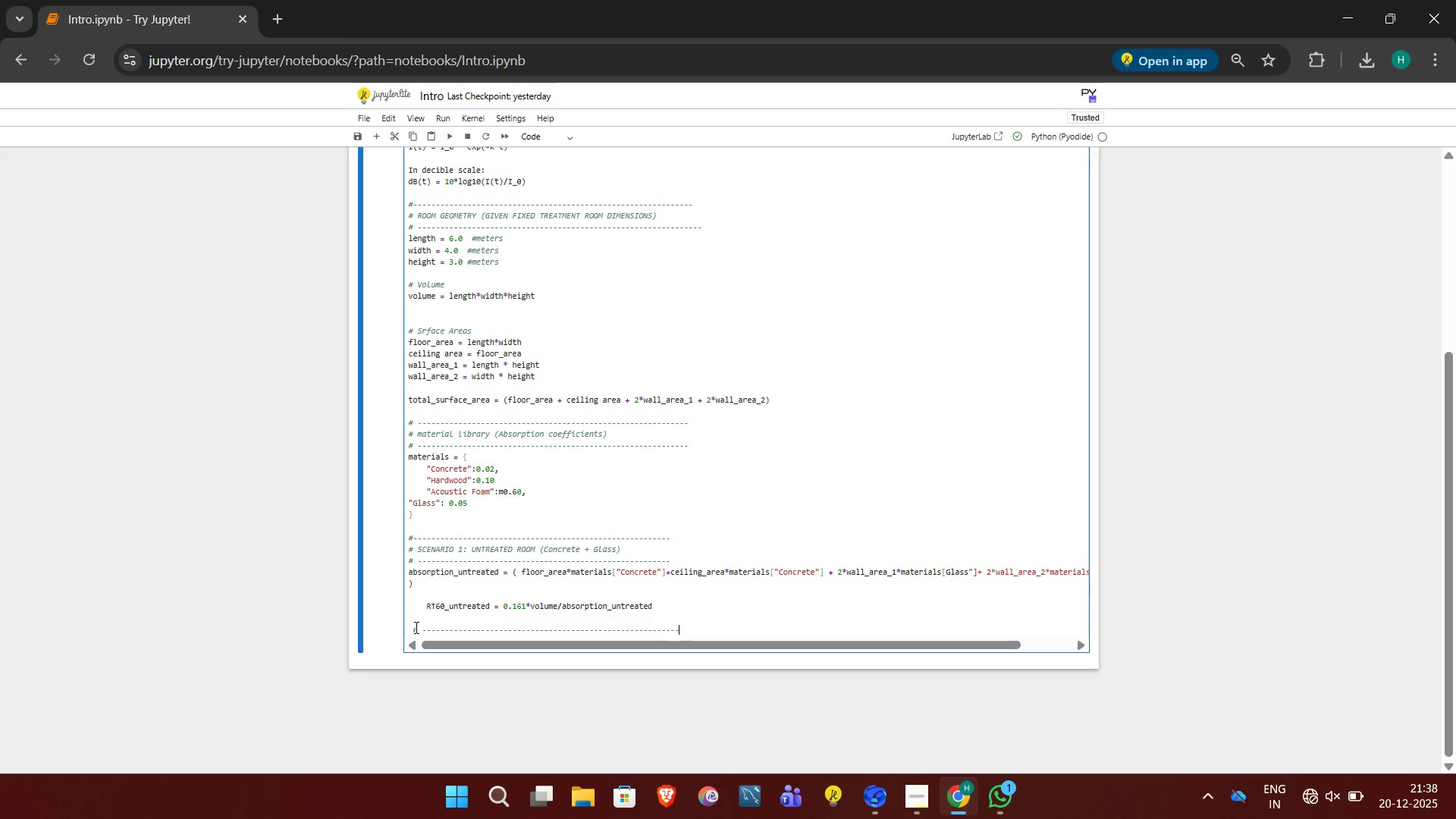 
key(Minus)
 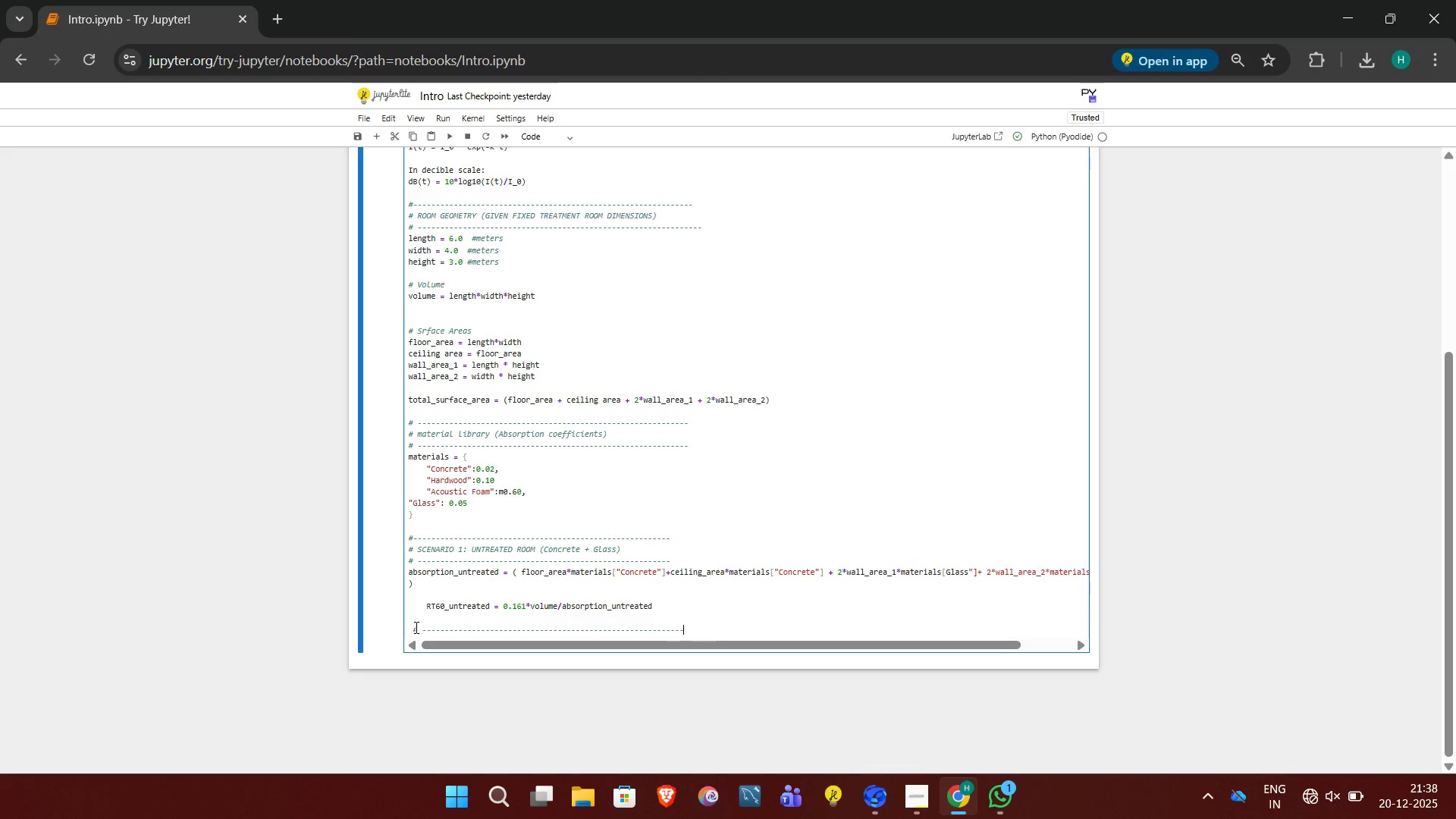 
key(Minus)
 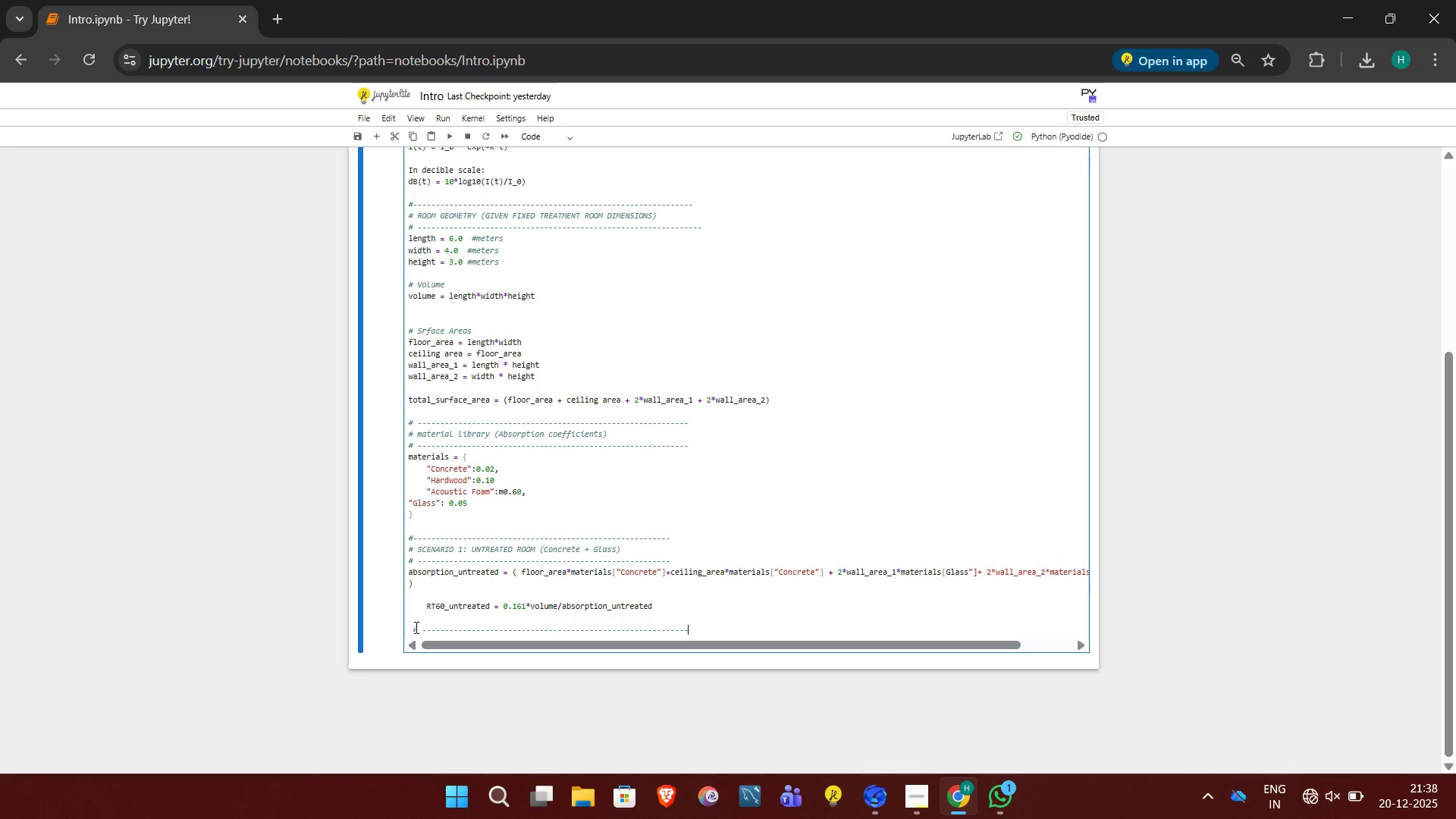 
key(Minus)
 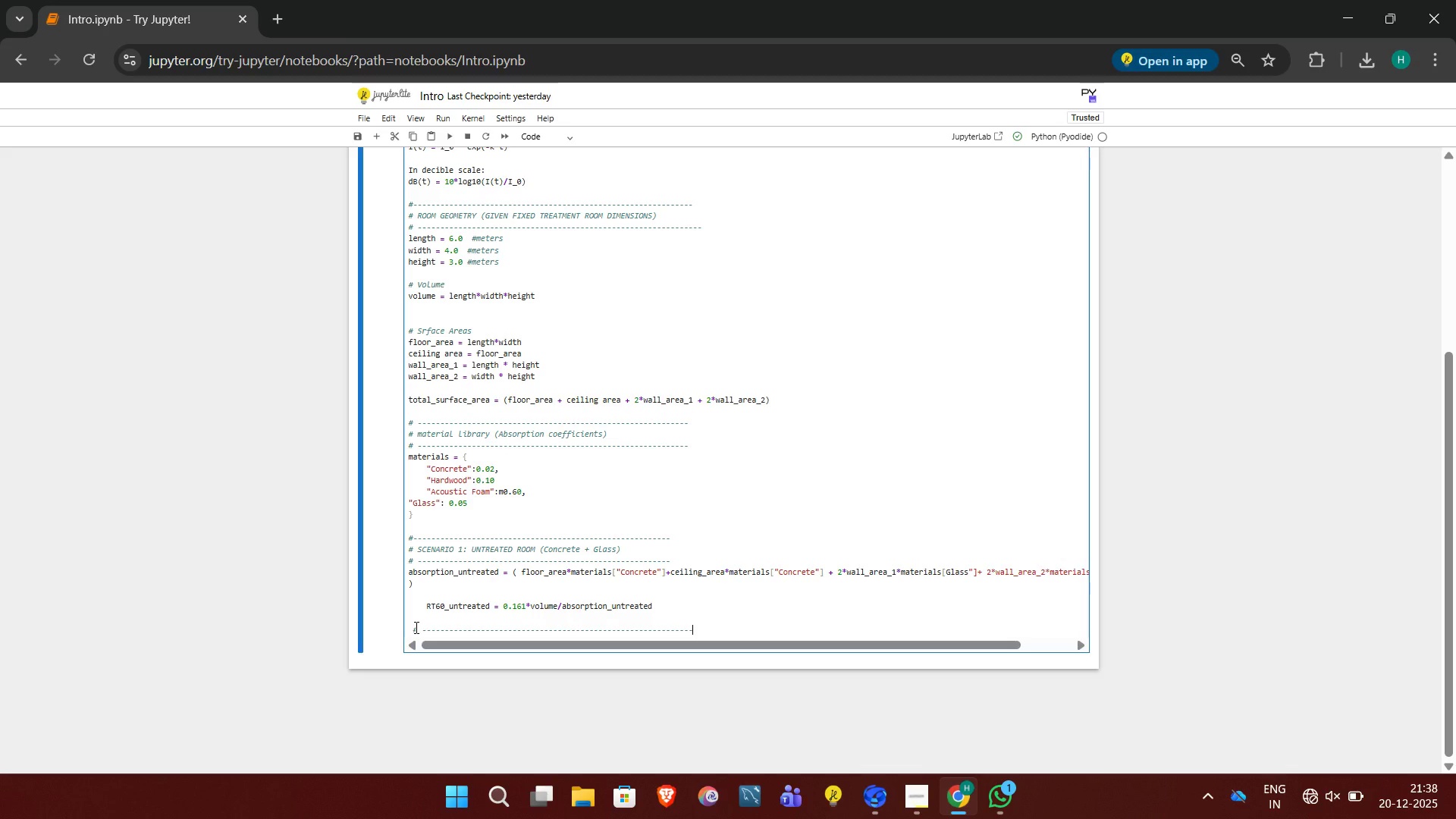 
key(Minus)
 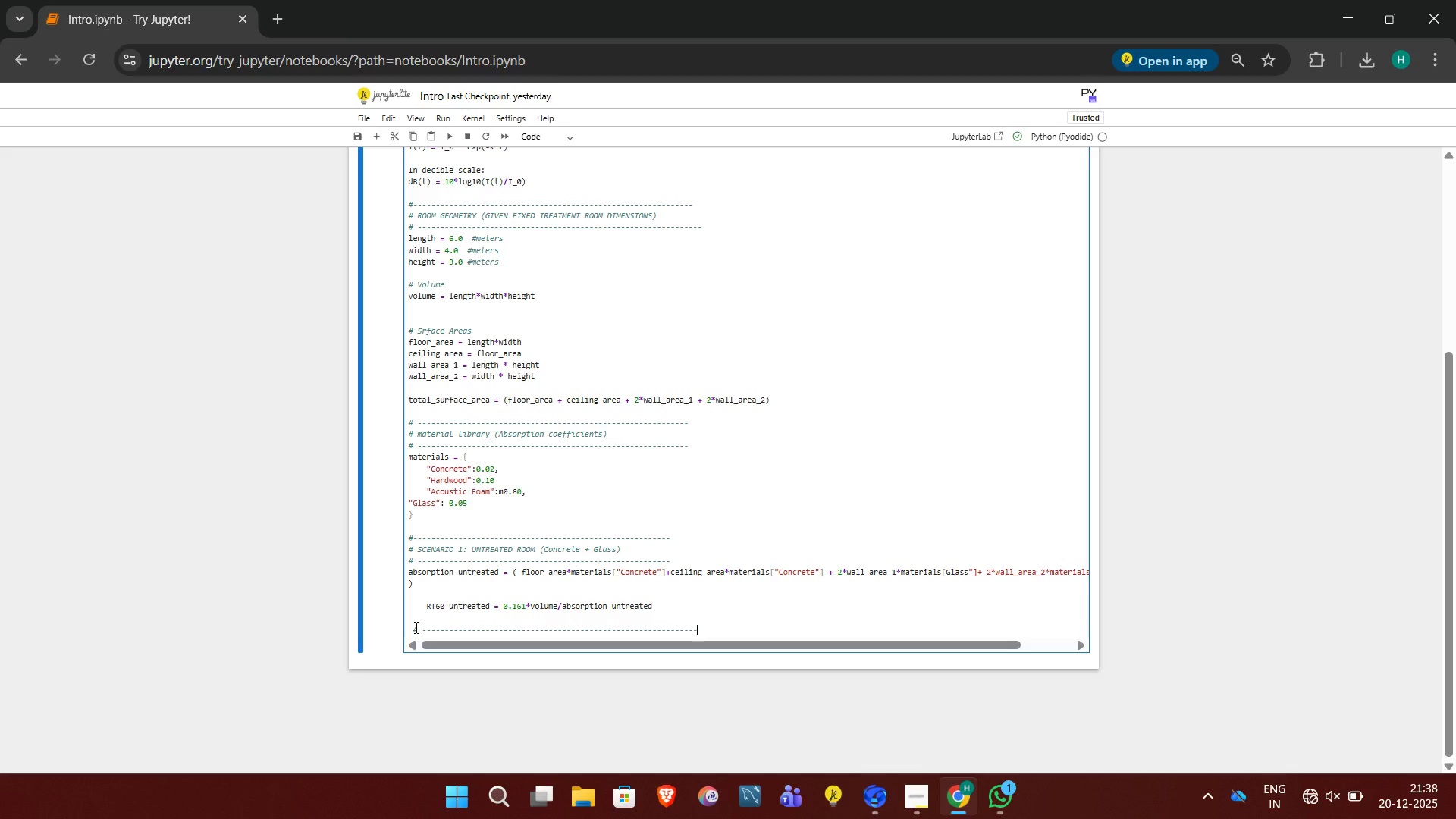 
key(Minus)
 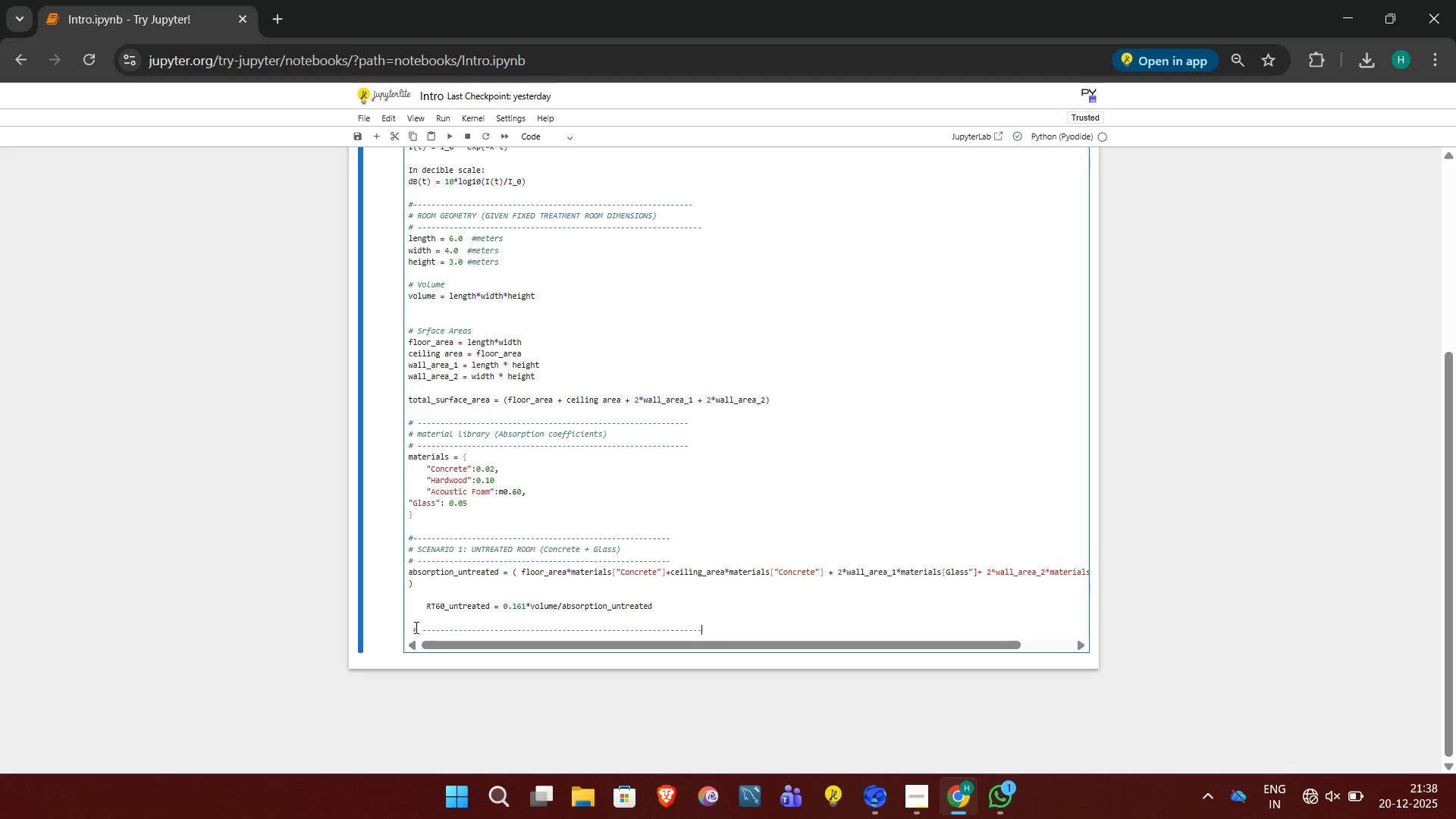 
key(Minus)
 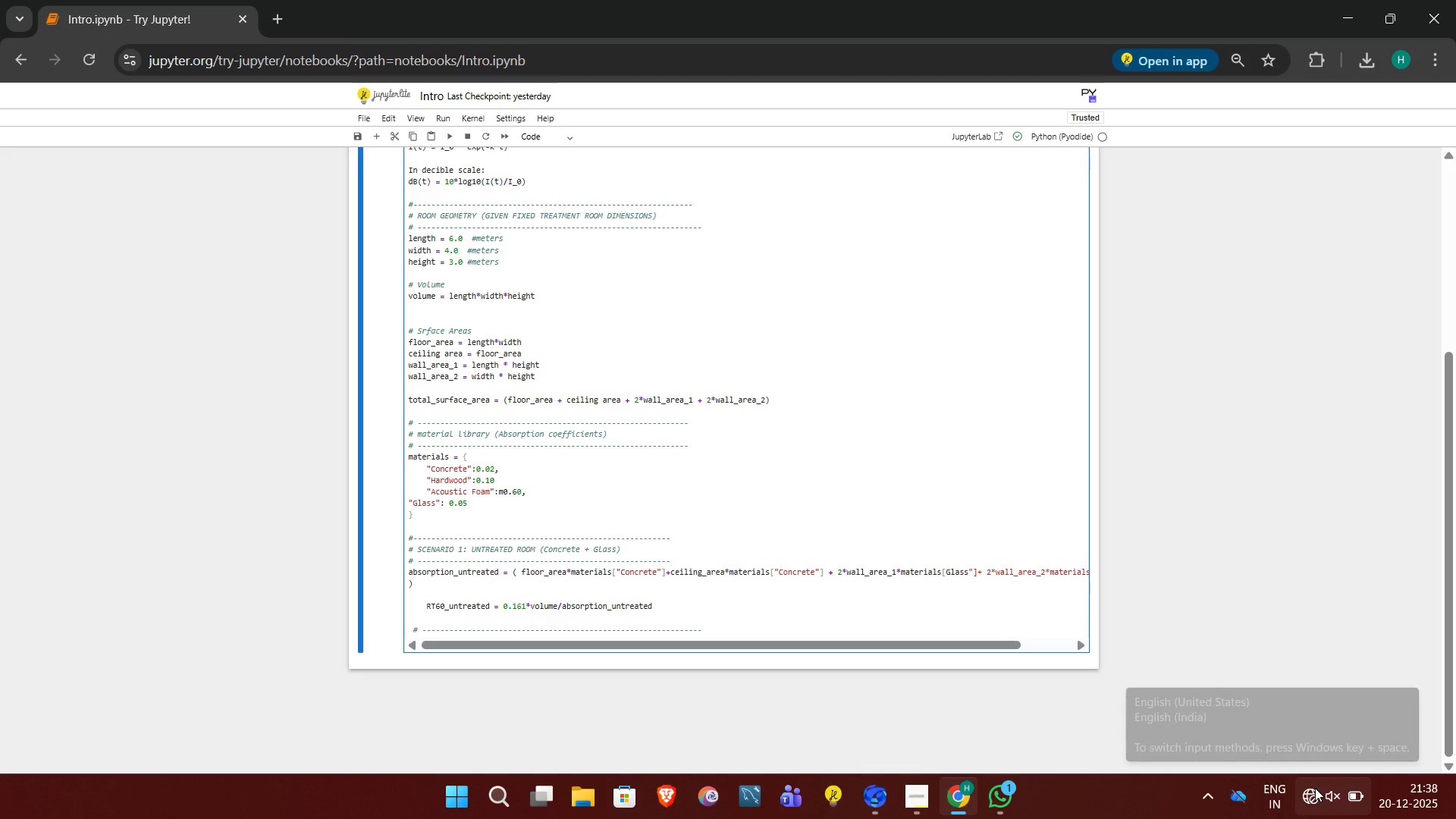 
left_click([1310, 790])
 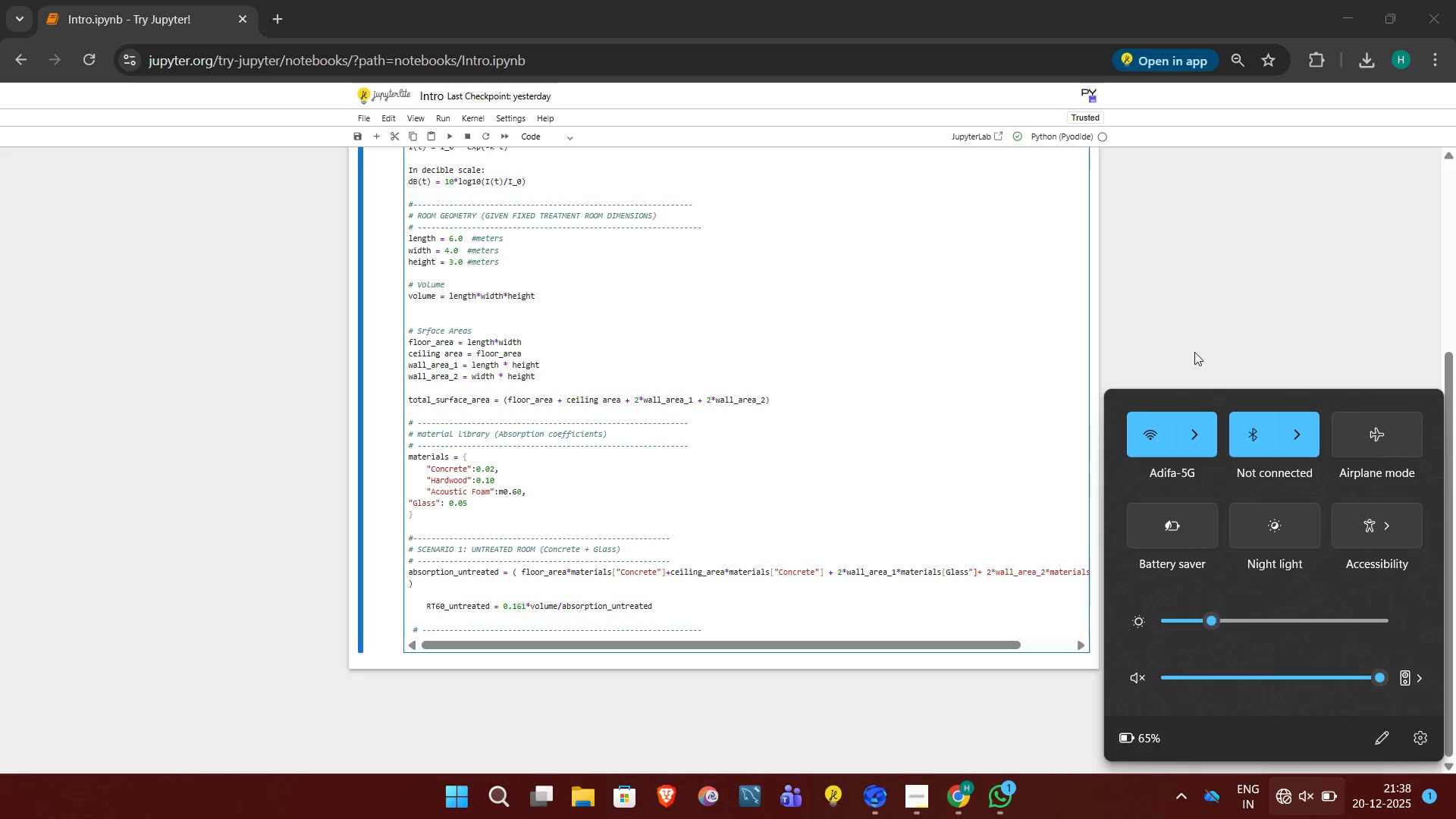 
left_click([1189, 442])
 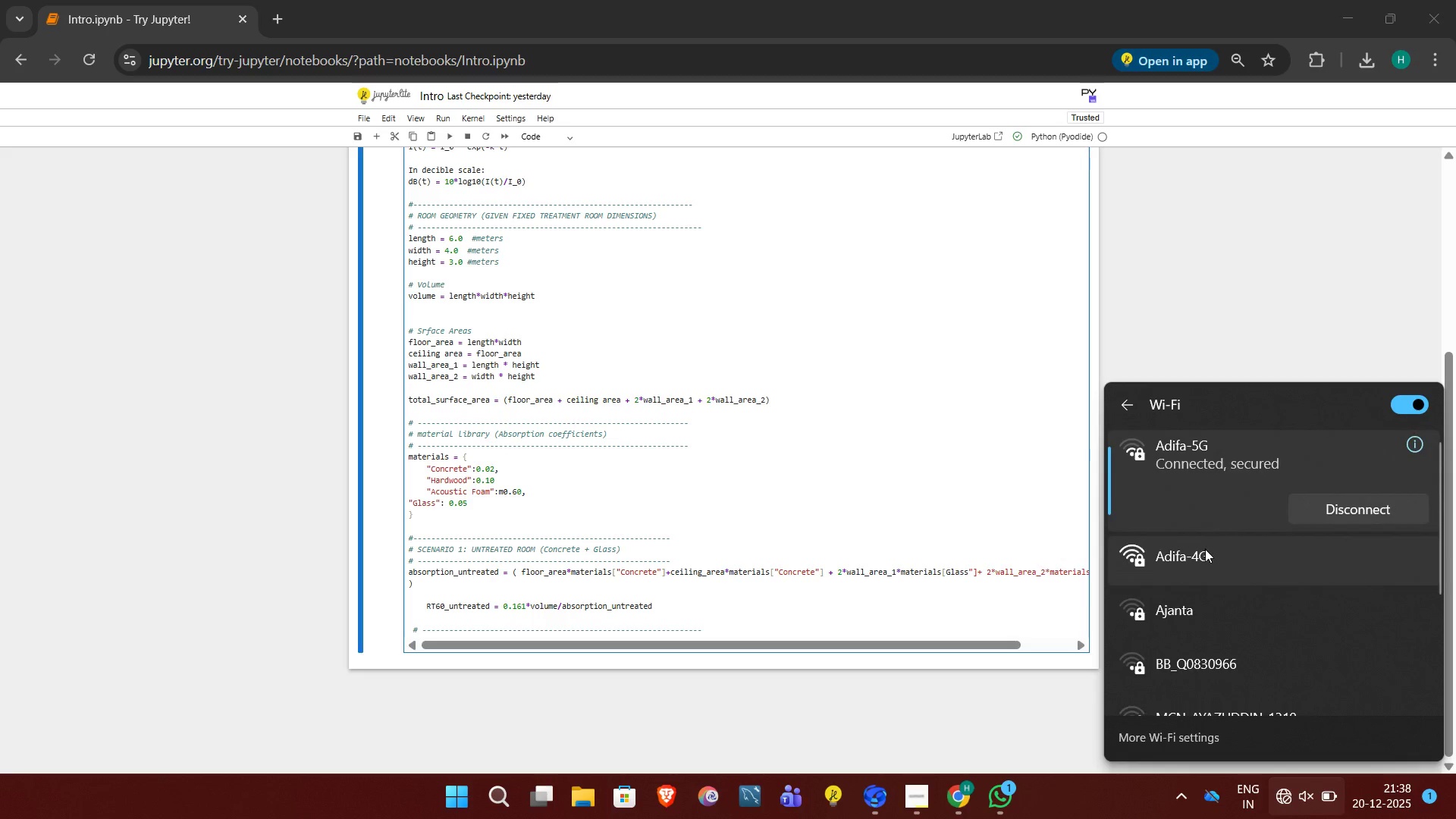 
left_click([1205, 549])
 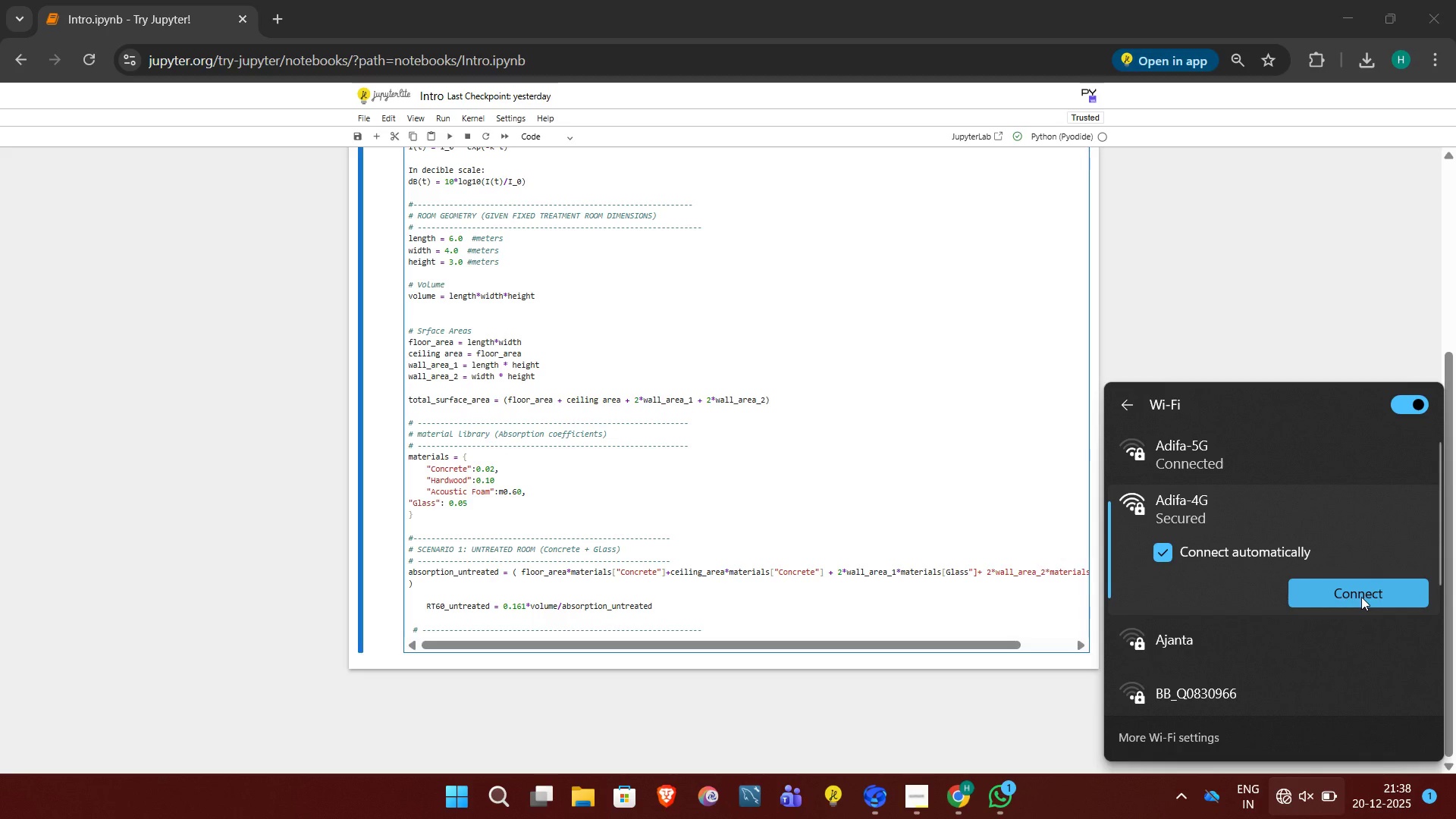 
left_click([1363, 598])
 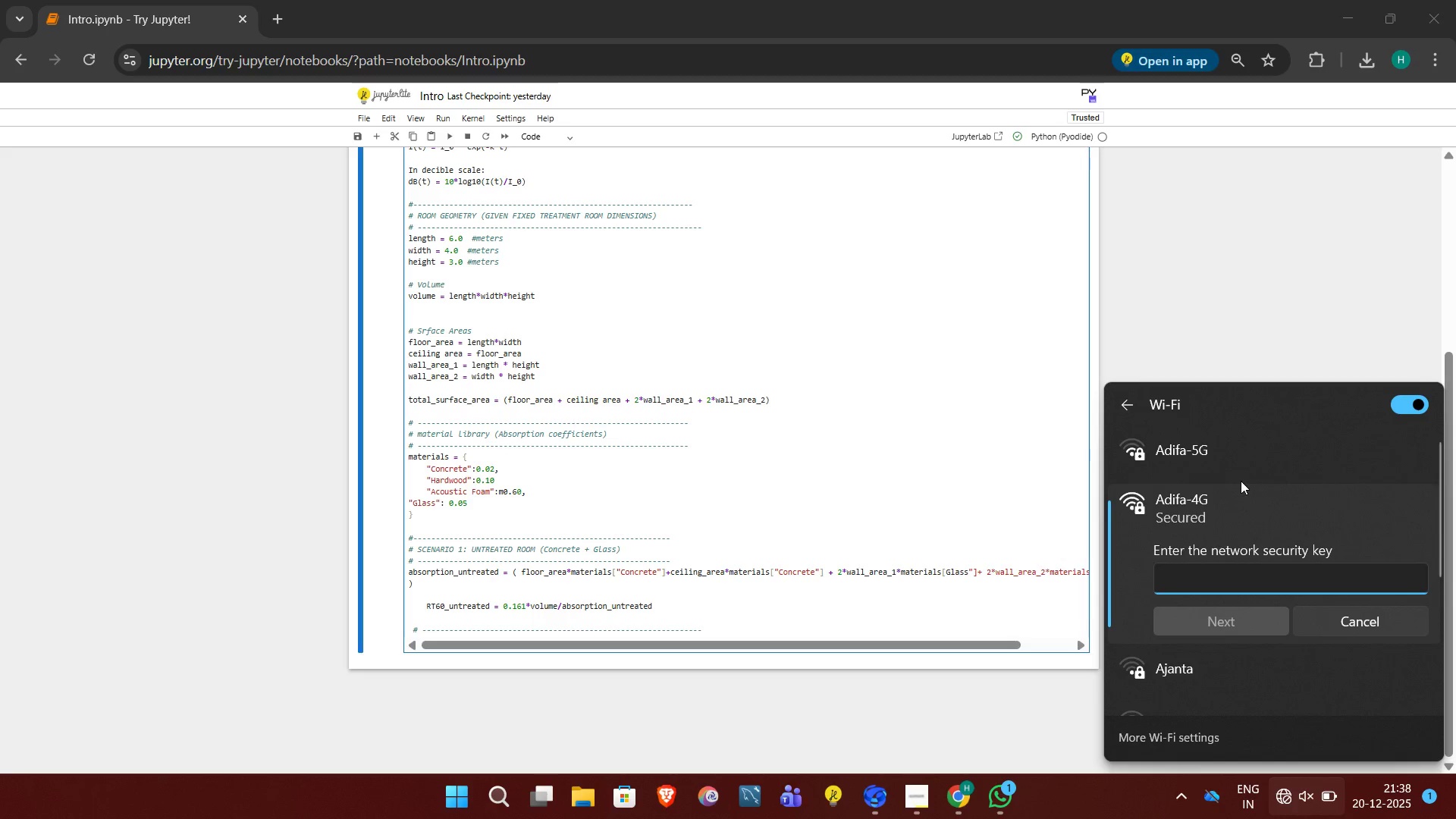 
left_click([1220, 460])
 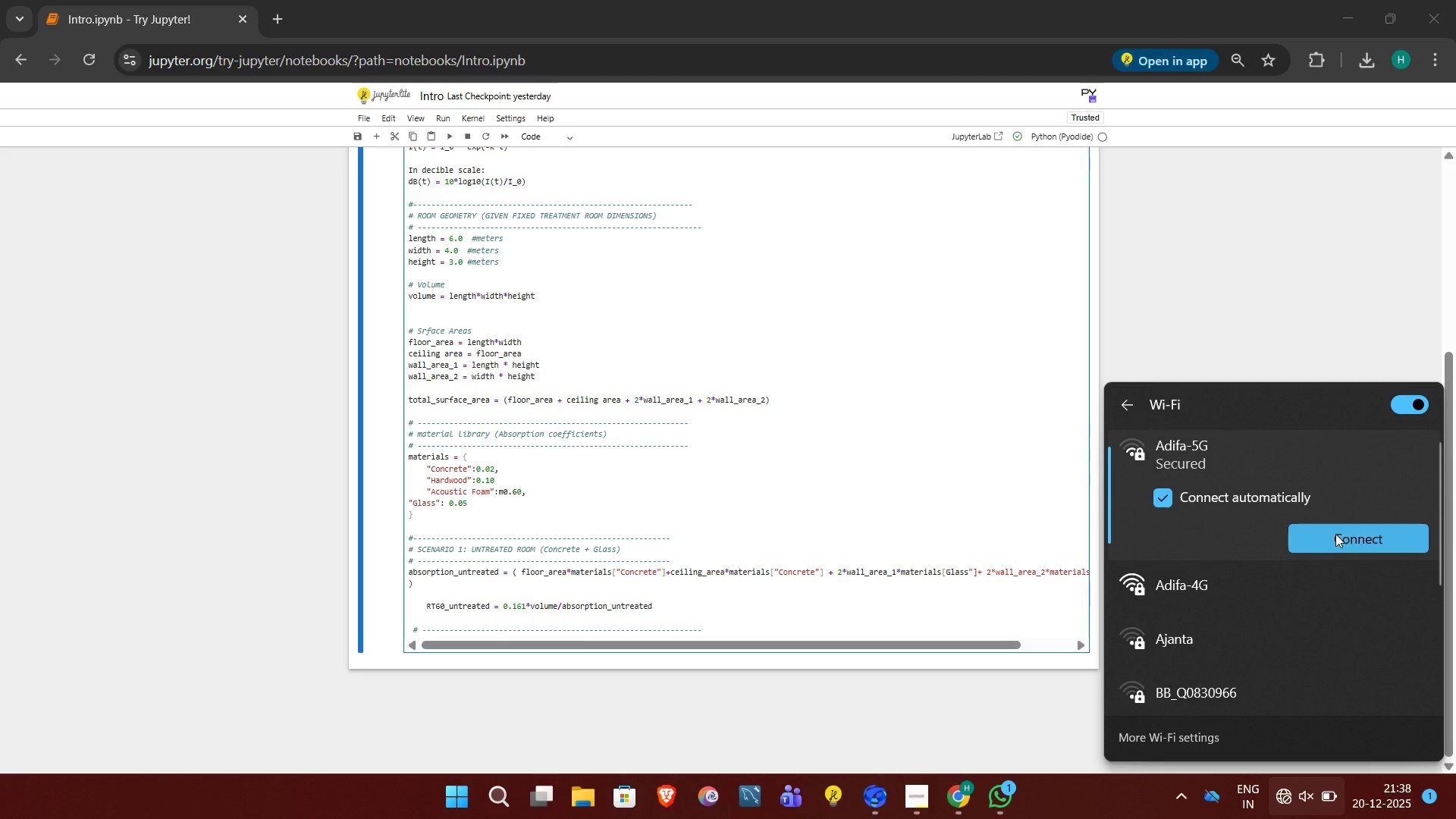 
left_click([1335, 534])
 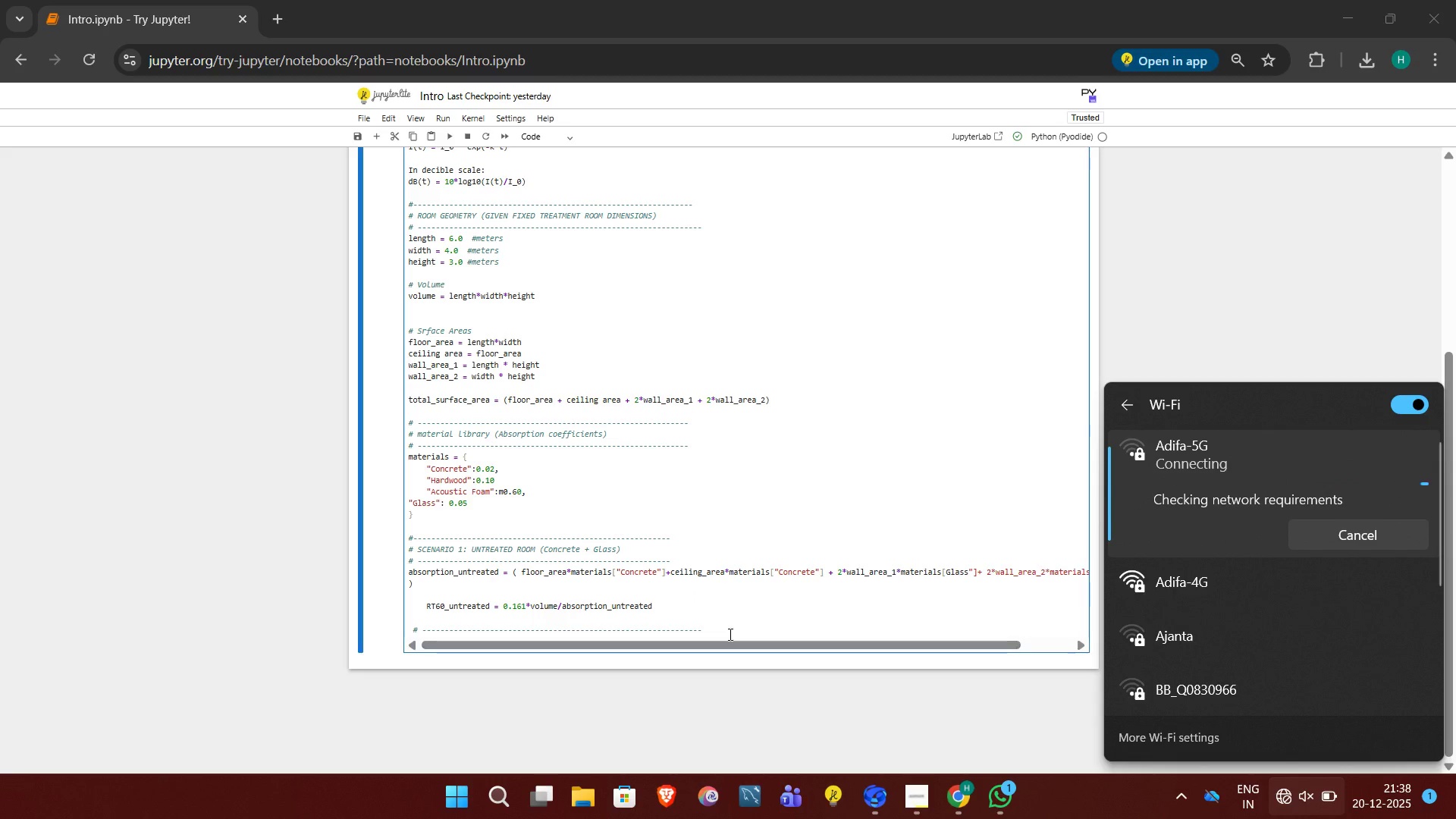 
left_click([728, 632])
 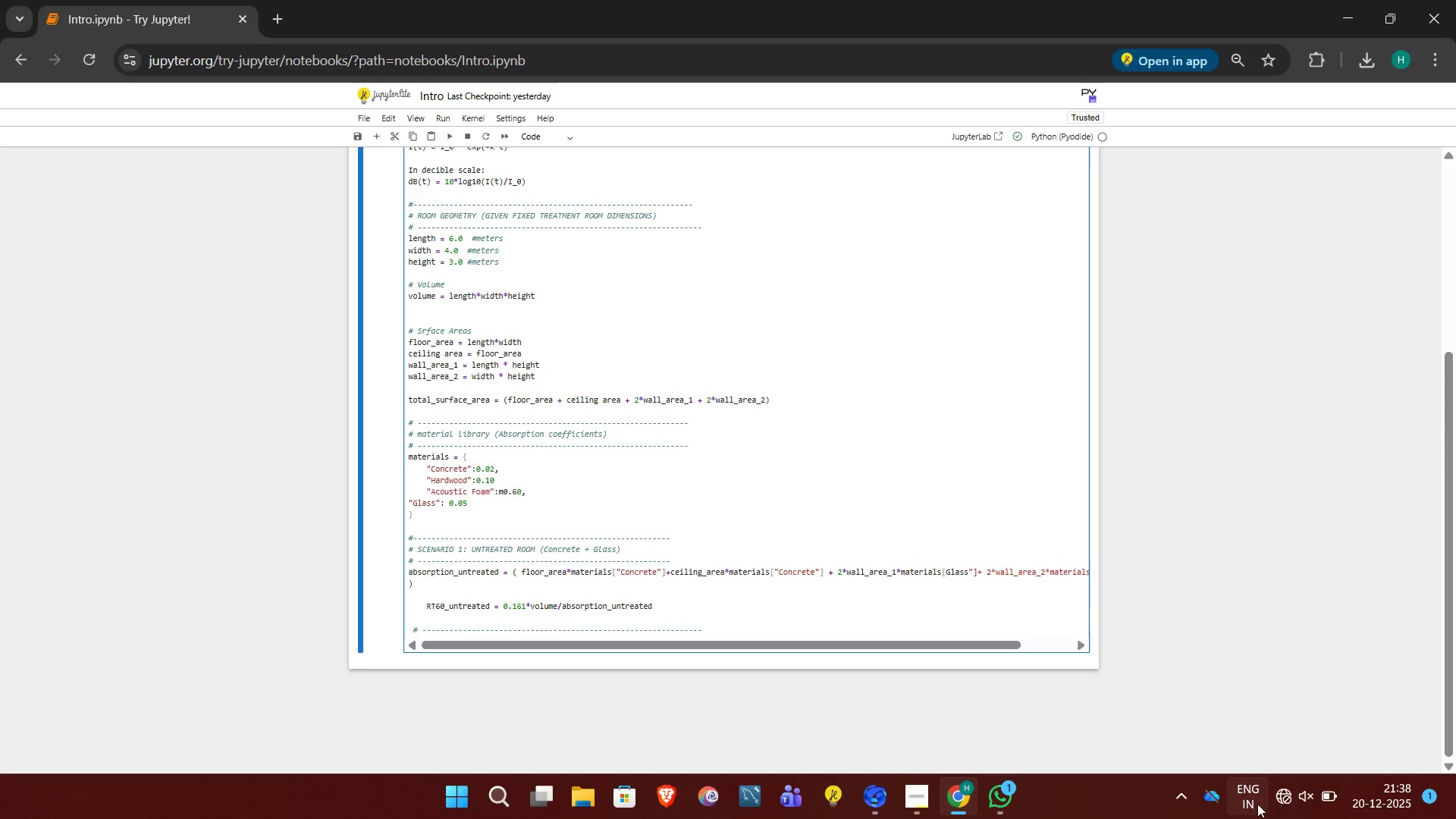 
left_click([1277, 804])
 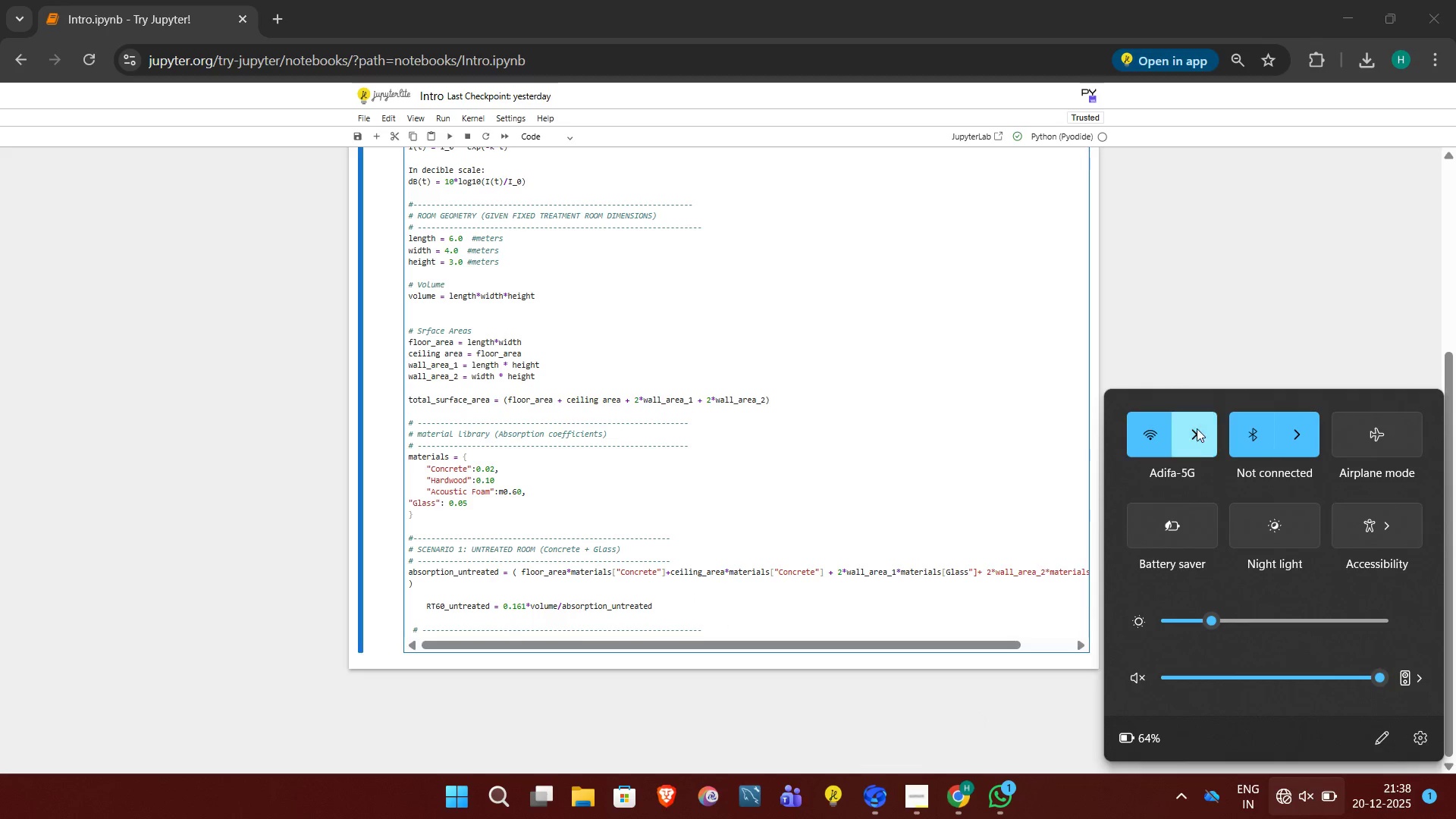 
left_click([1199, 439])
 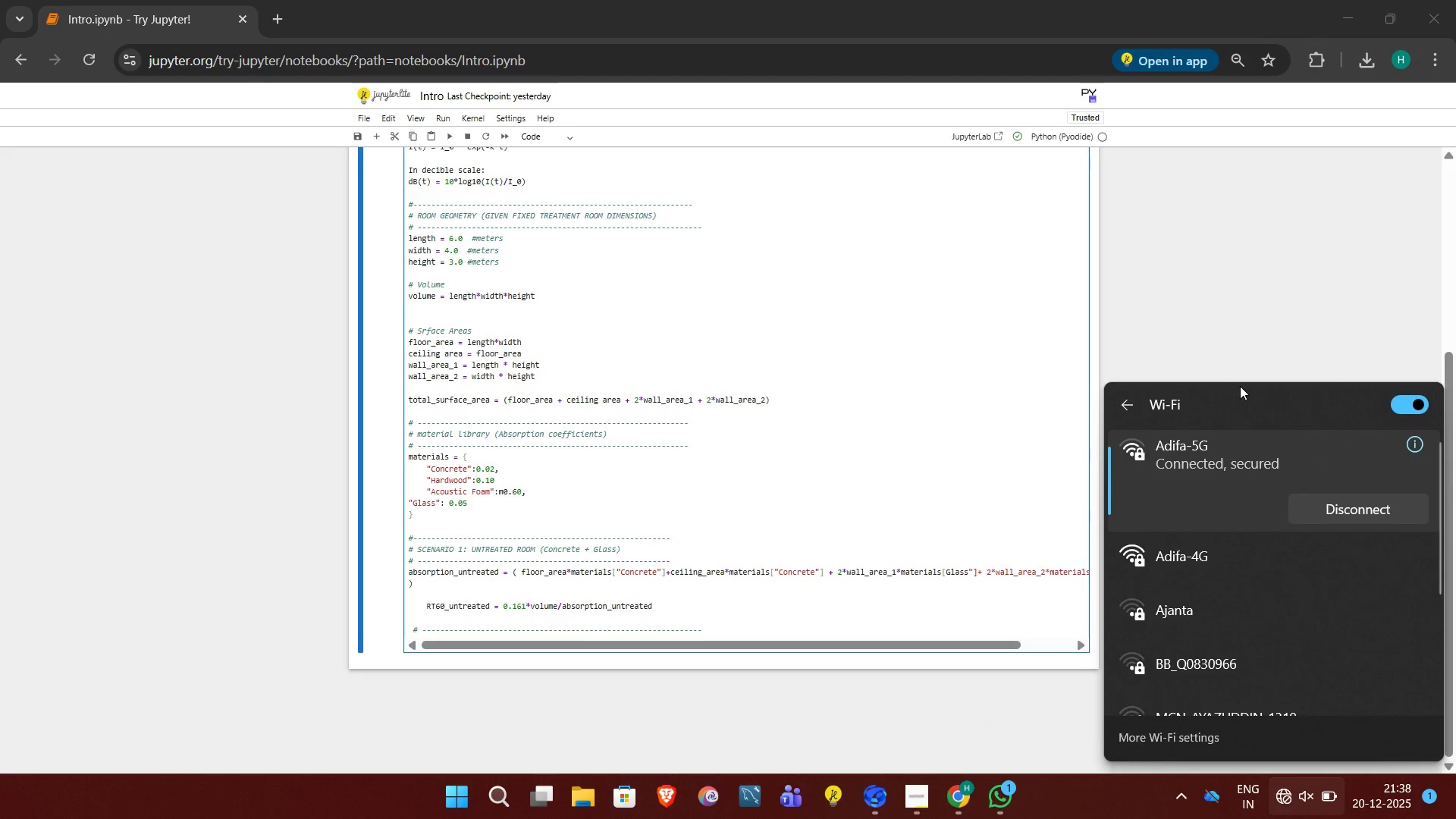 
left_click([1238, 386])
 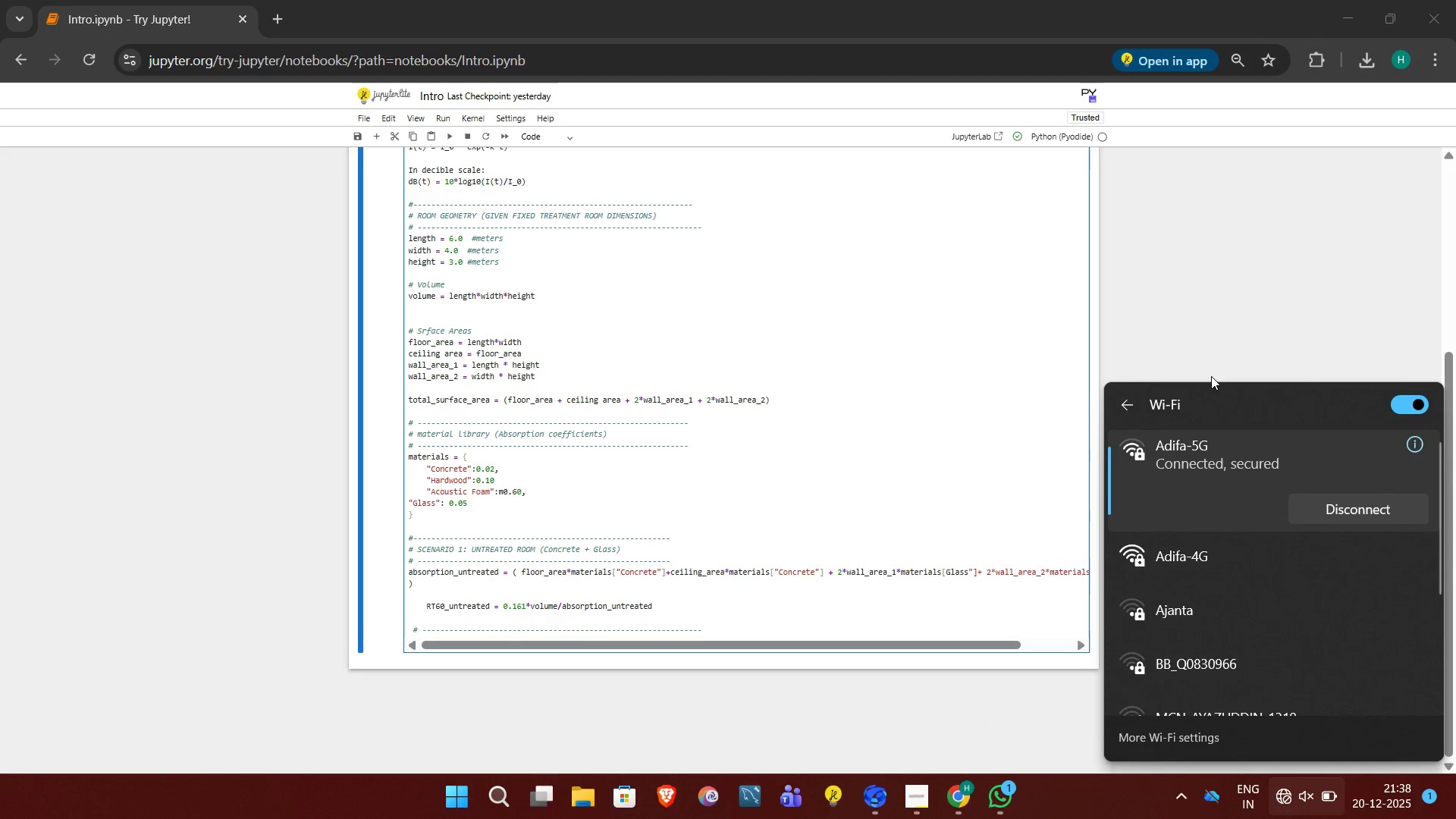 
left_click([1211, 376])
 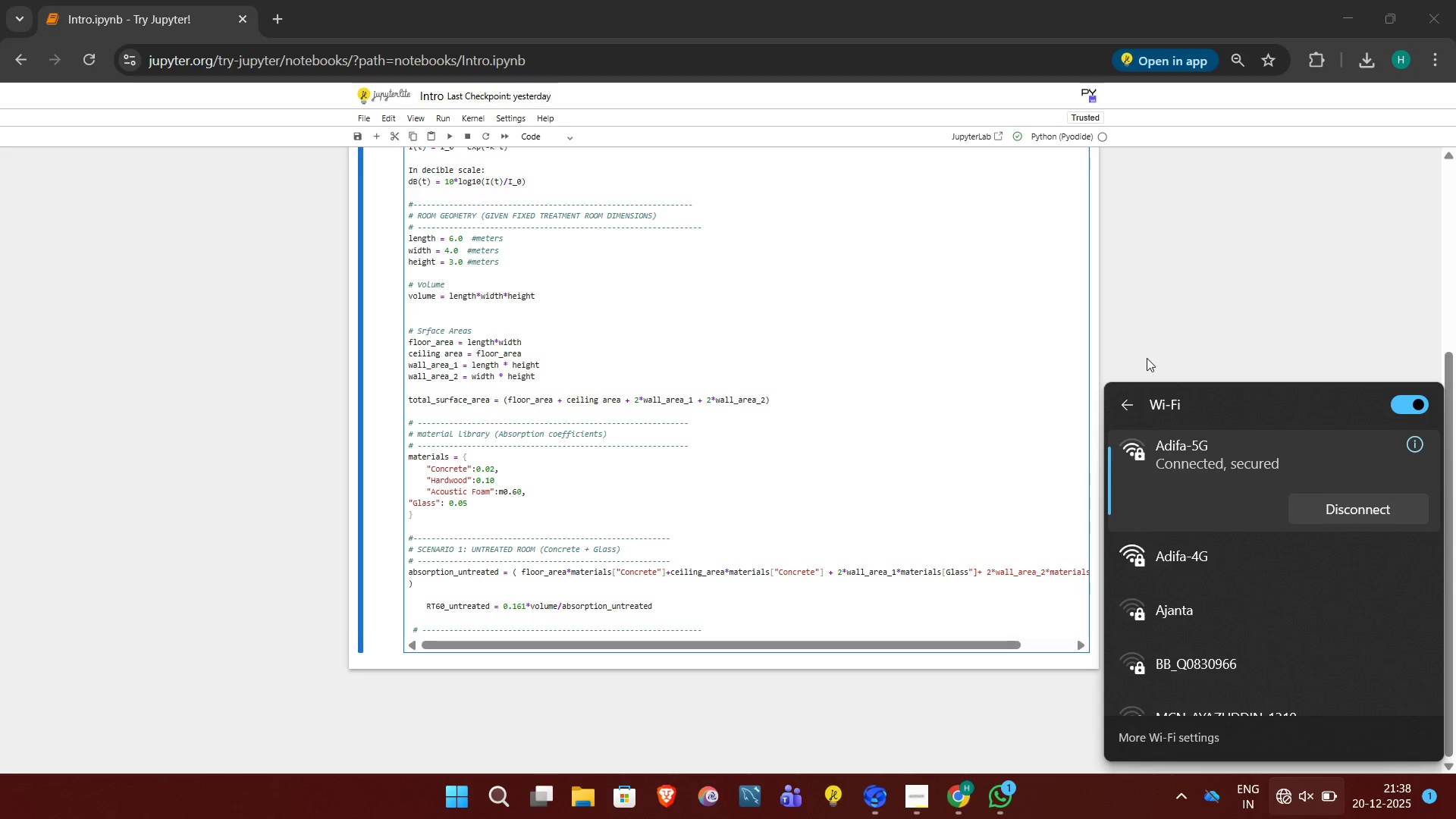 
left_click([1147, 358])
 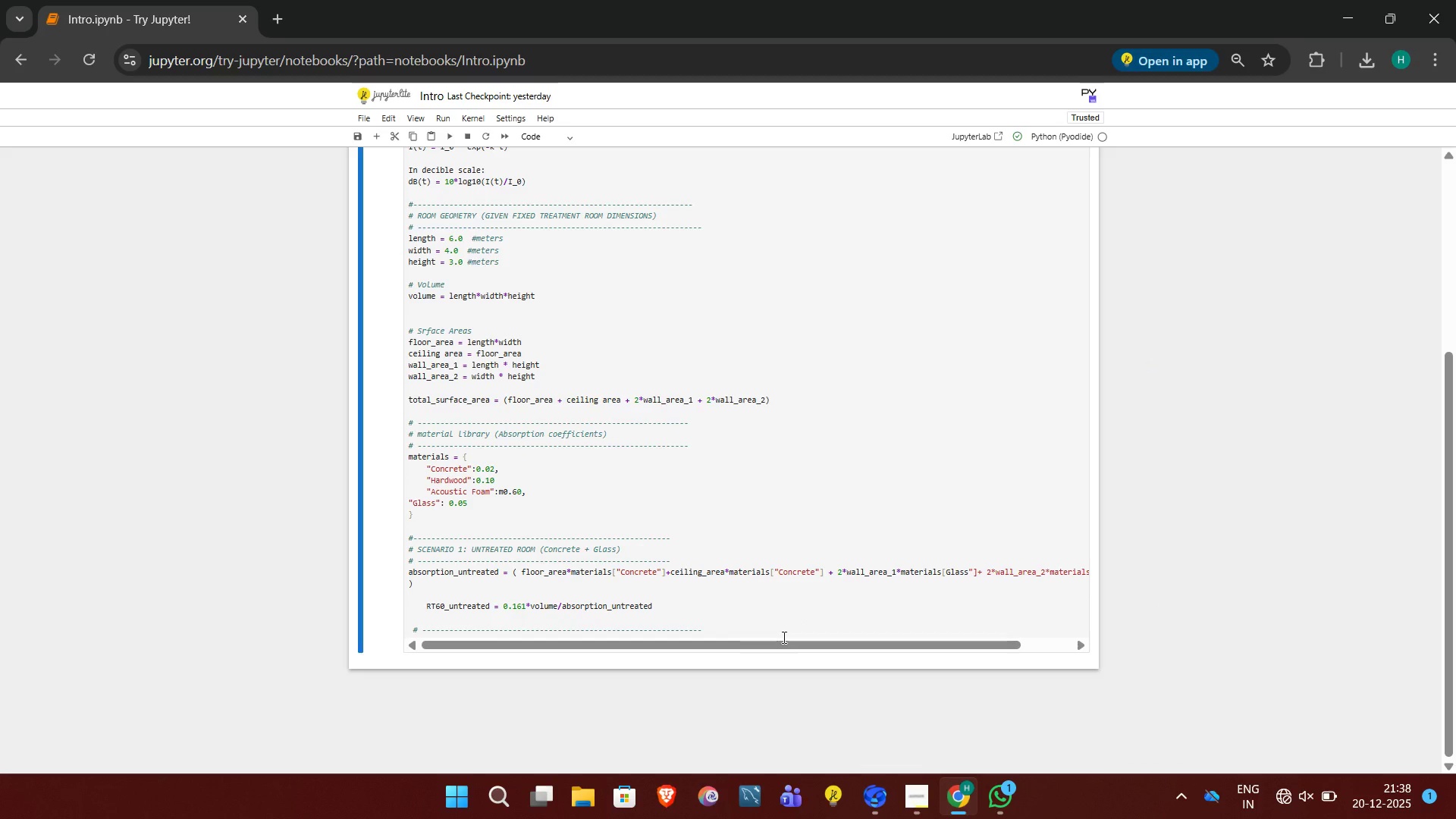 
left_click([783, 637])
 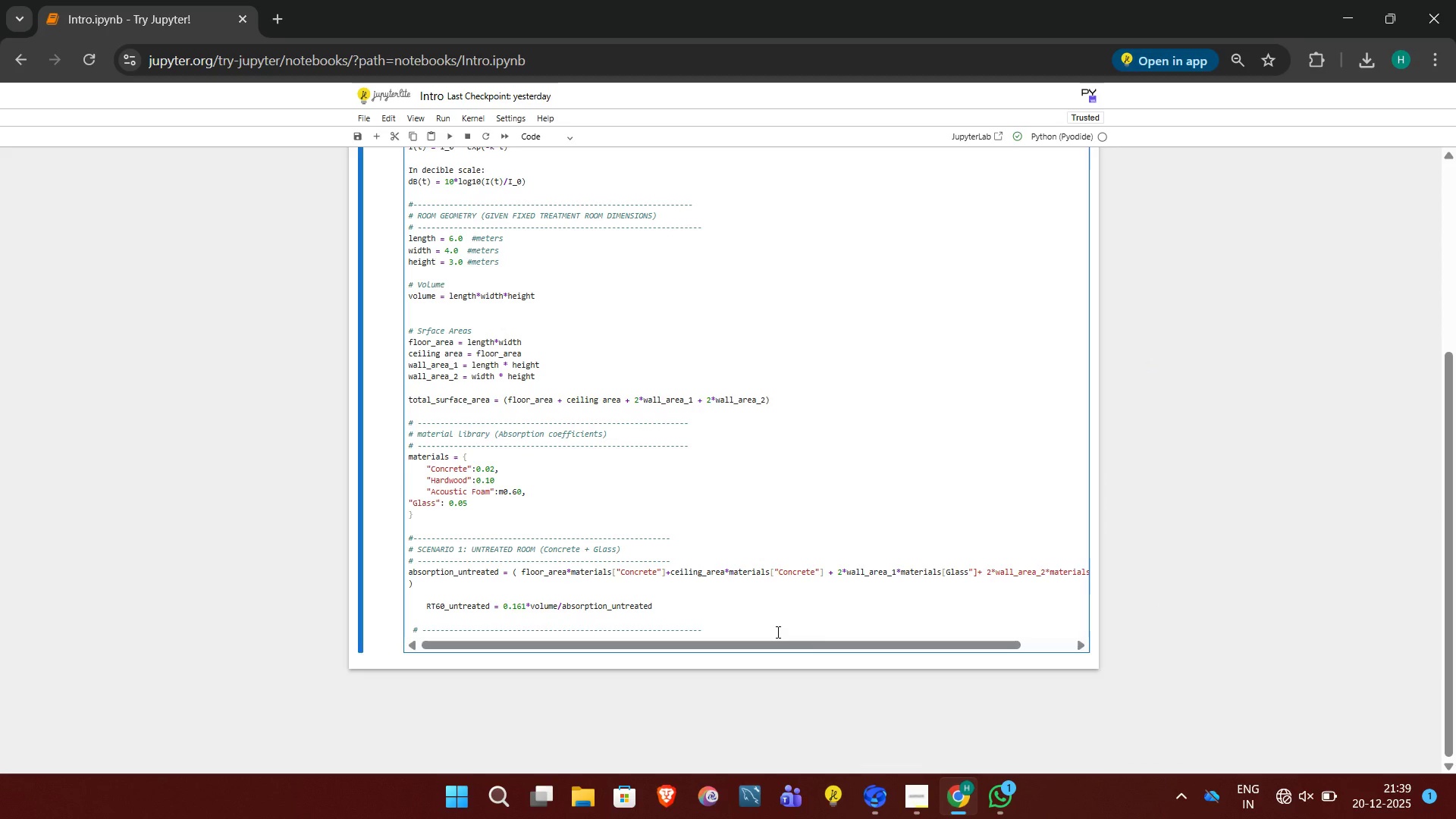 
left_click([777, 632])
 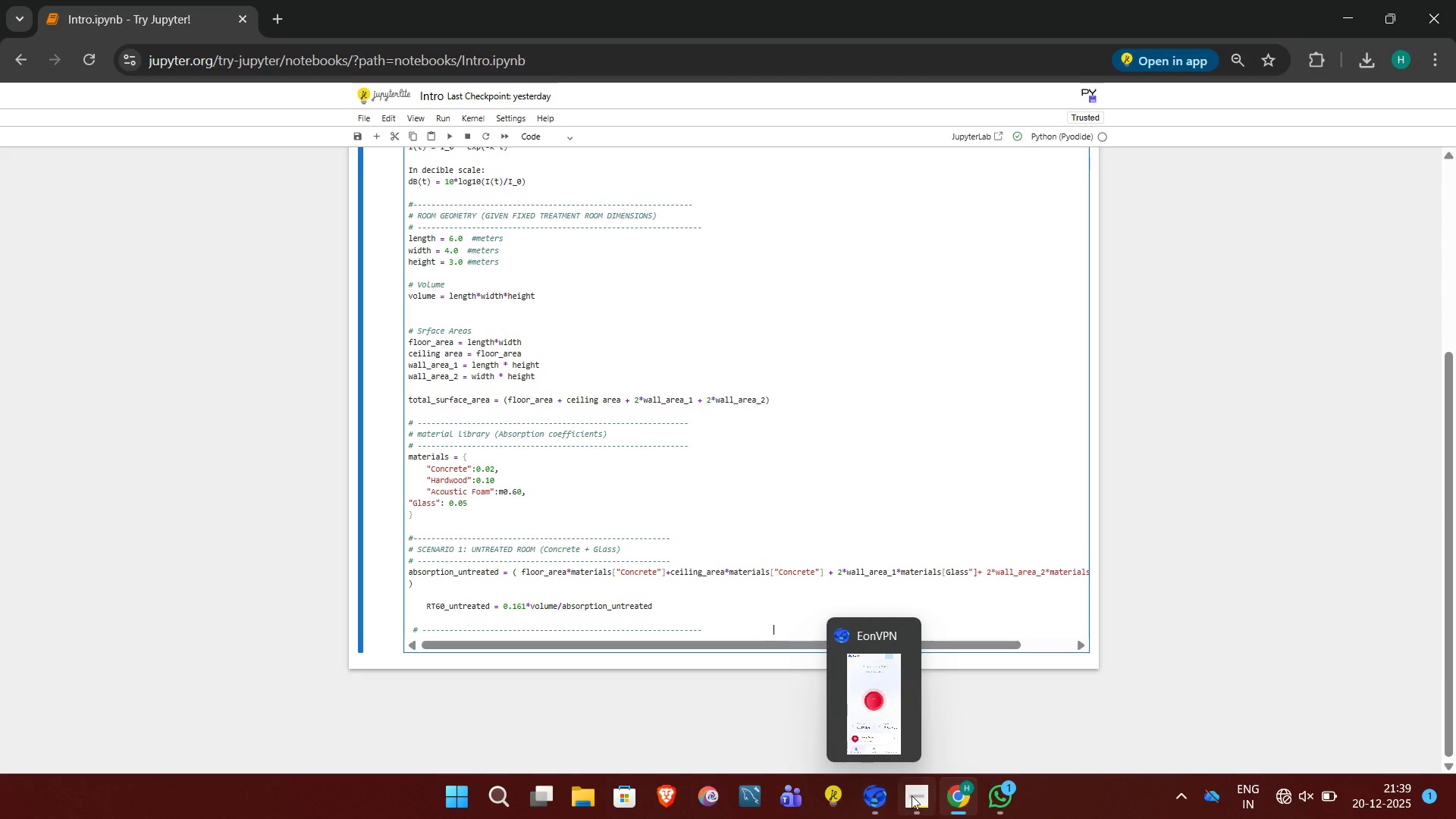 
left_click([912, 795])